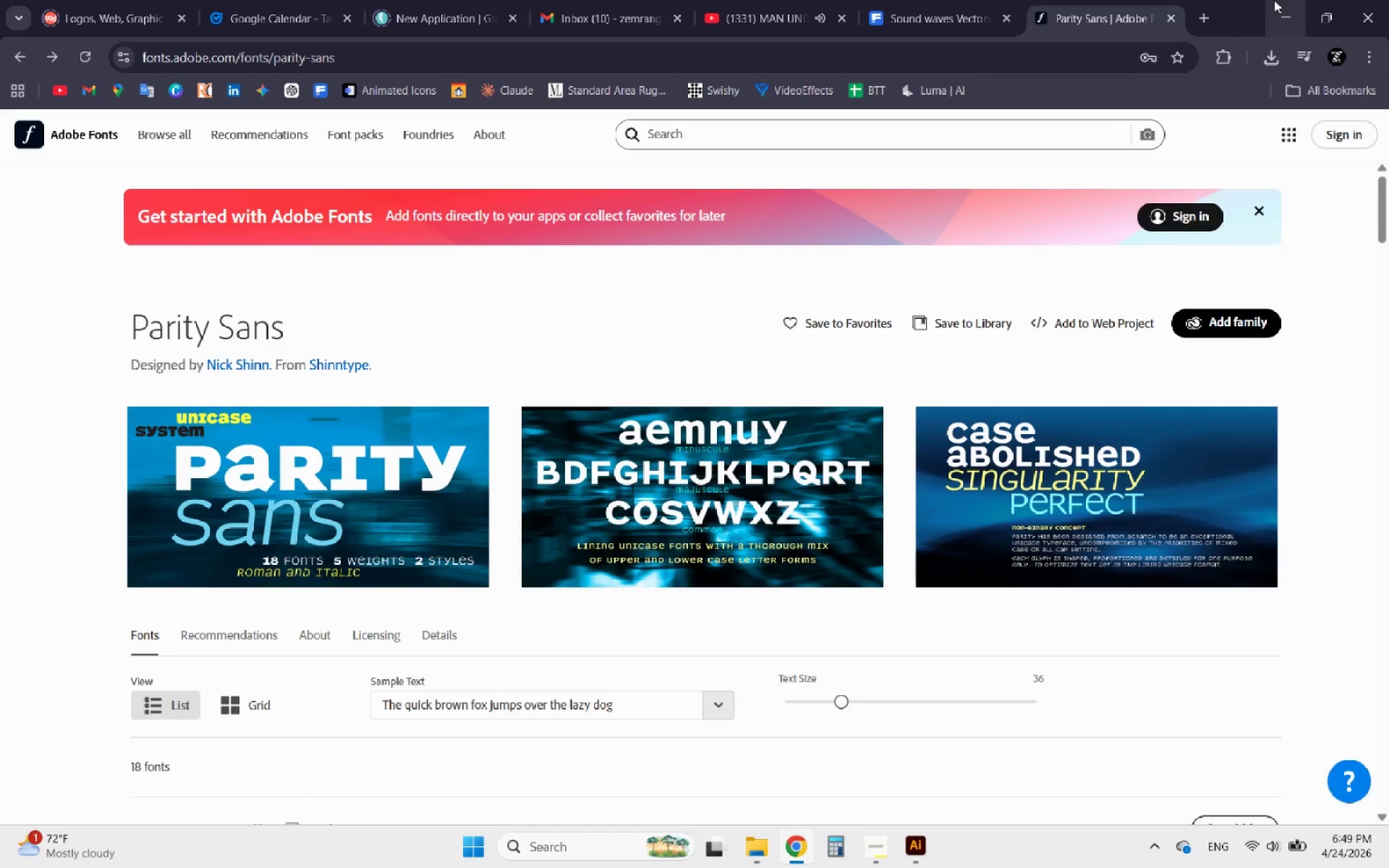 
left_click([1274, 0])
 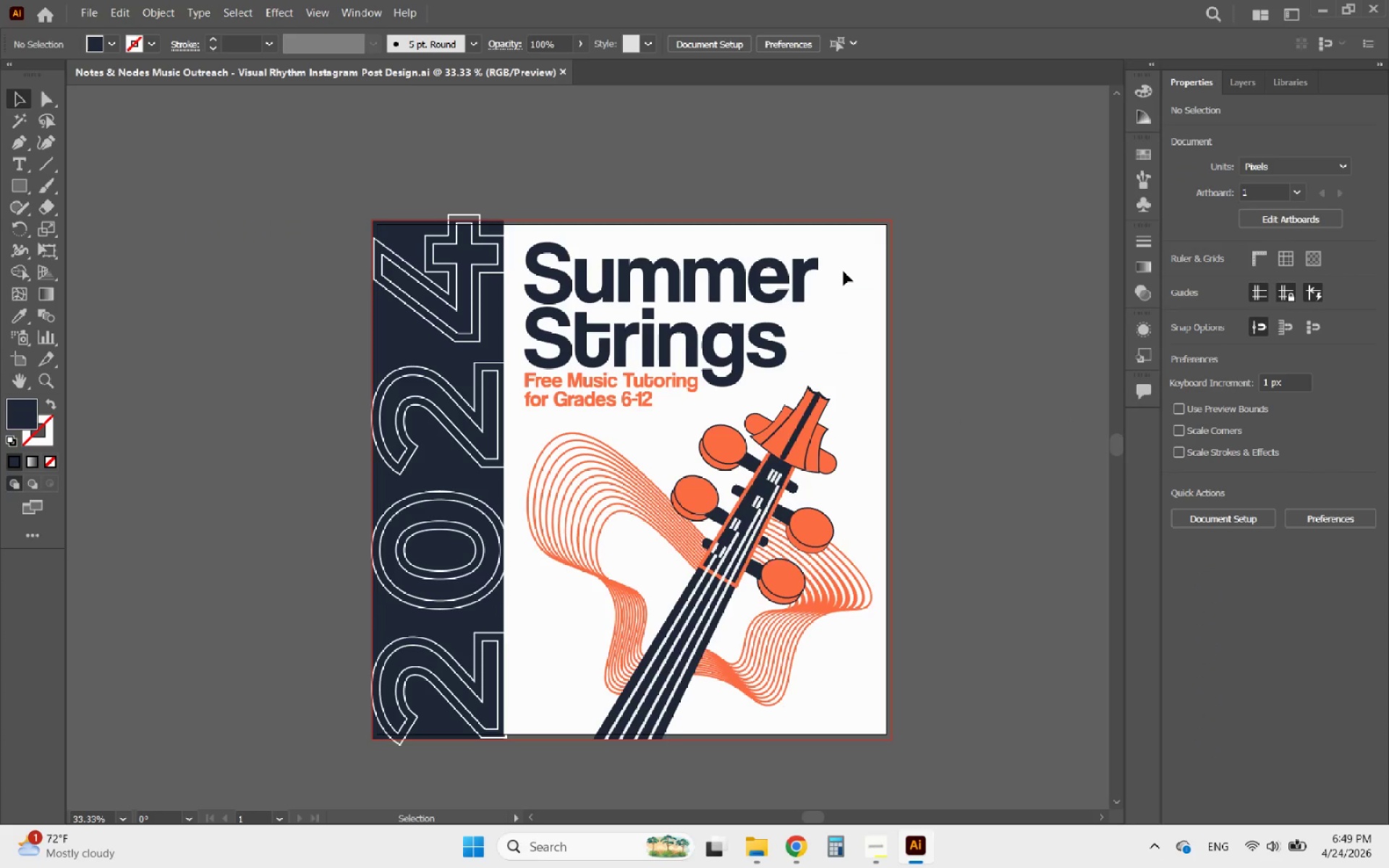 
scroll: coordinate [815, 345], scroll_direction: down, amount: 2.0
 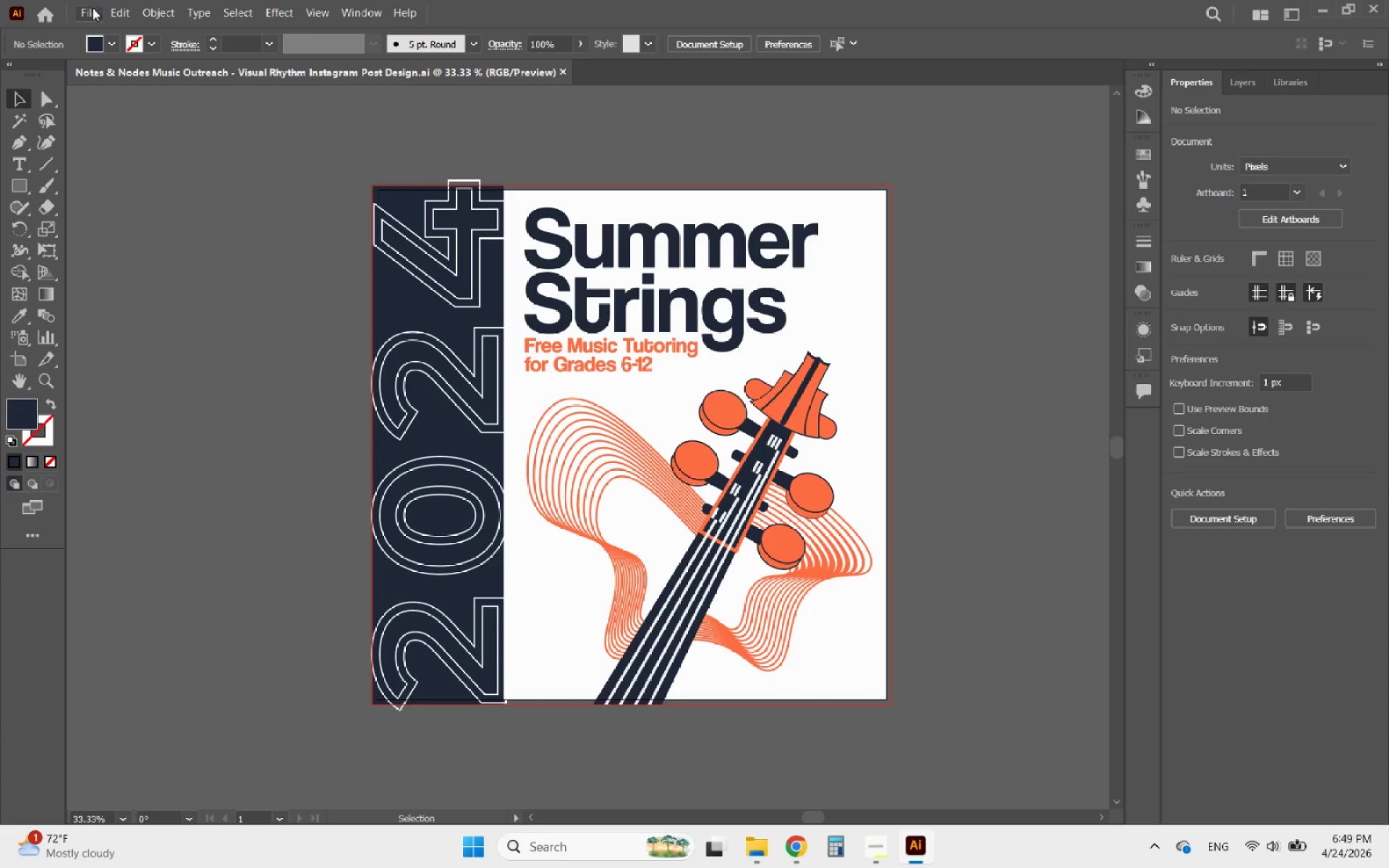 
left_click([93, 8])
 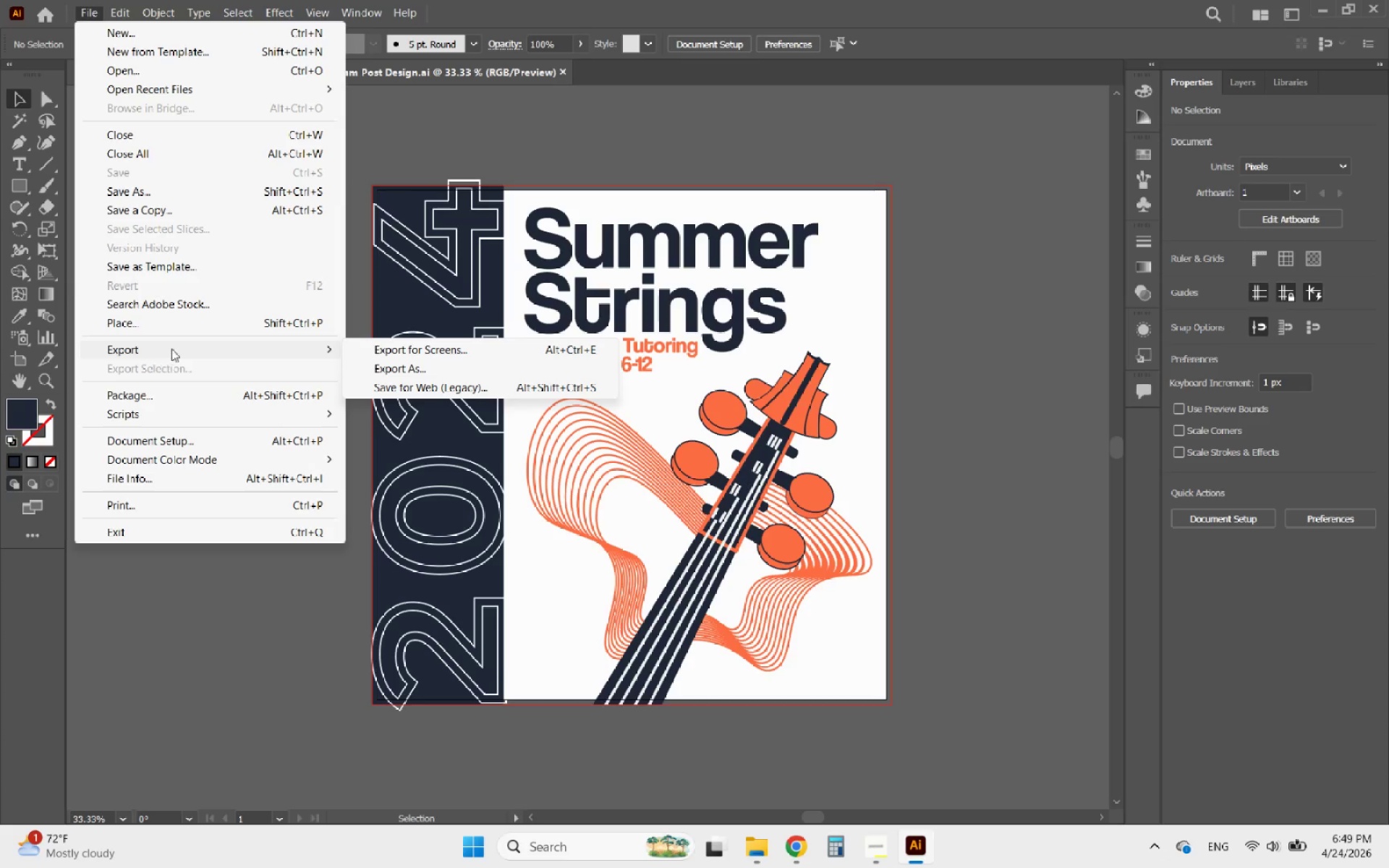 
left_click([393, 370])
 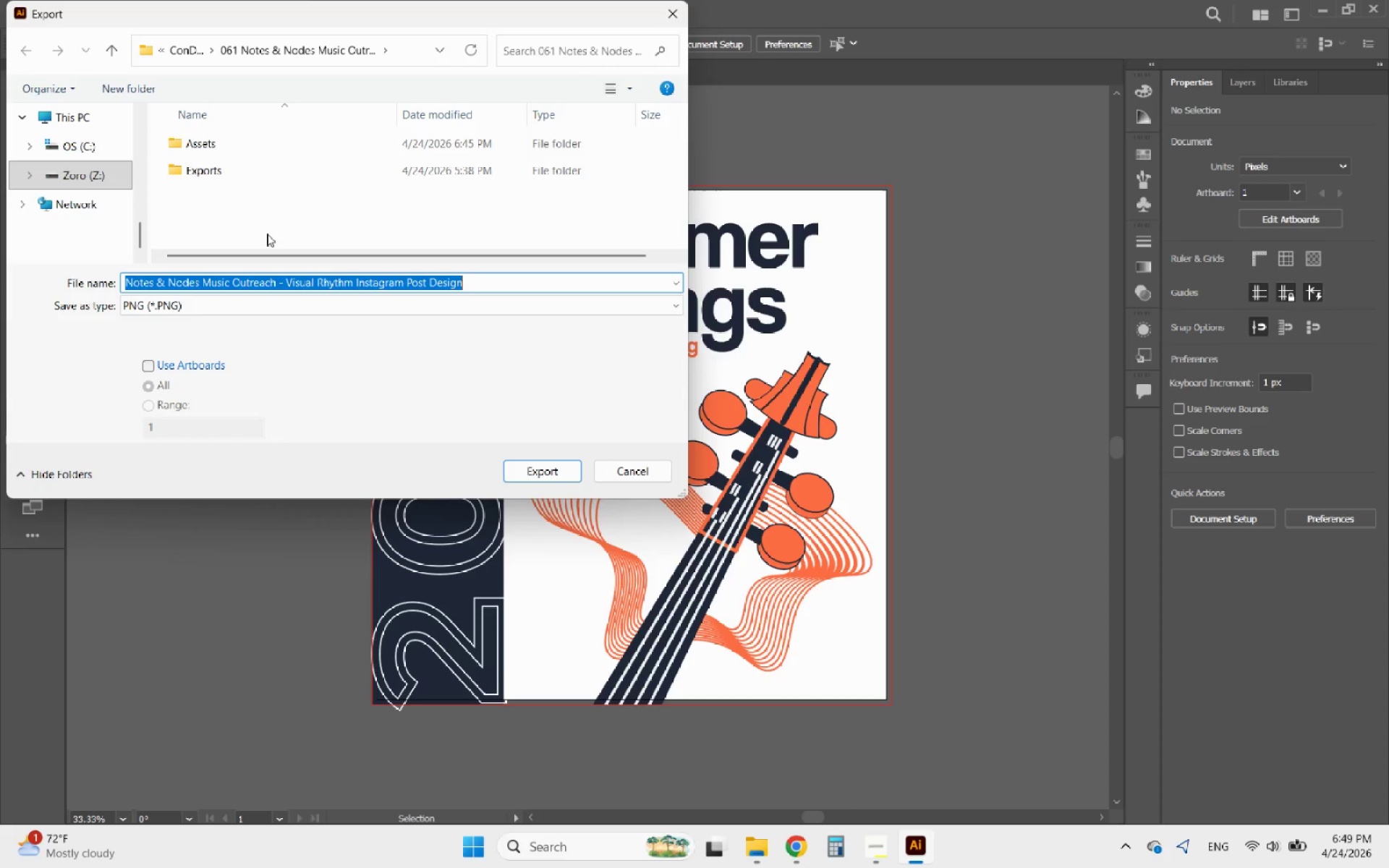 
wait(39.3)
 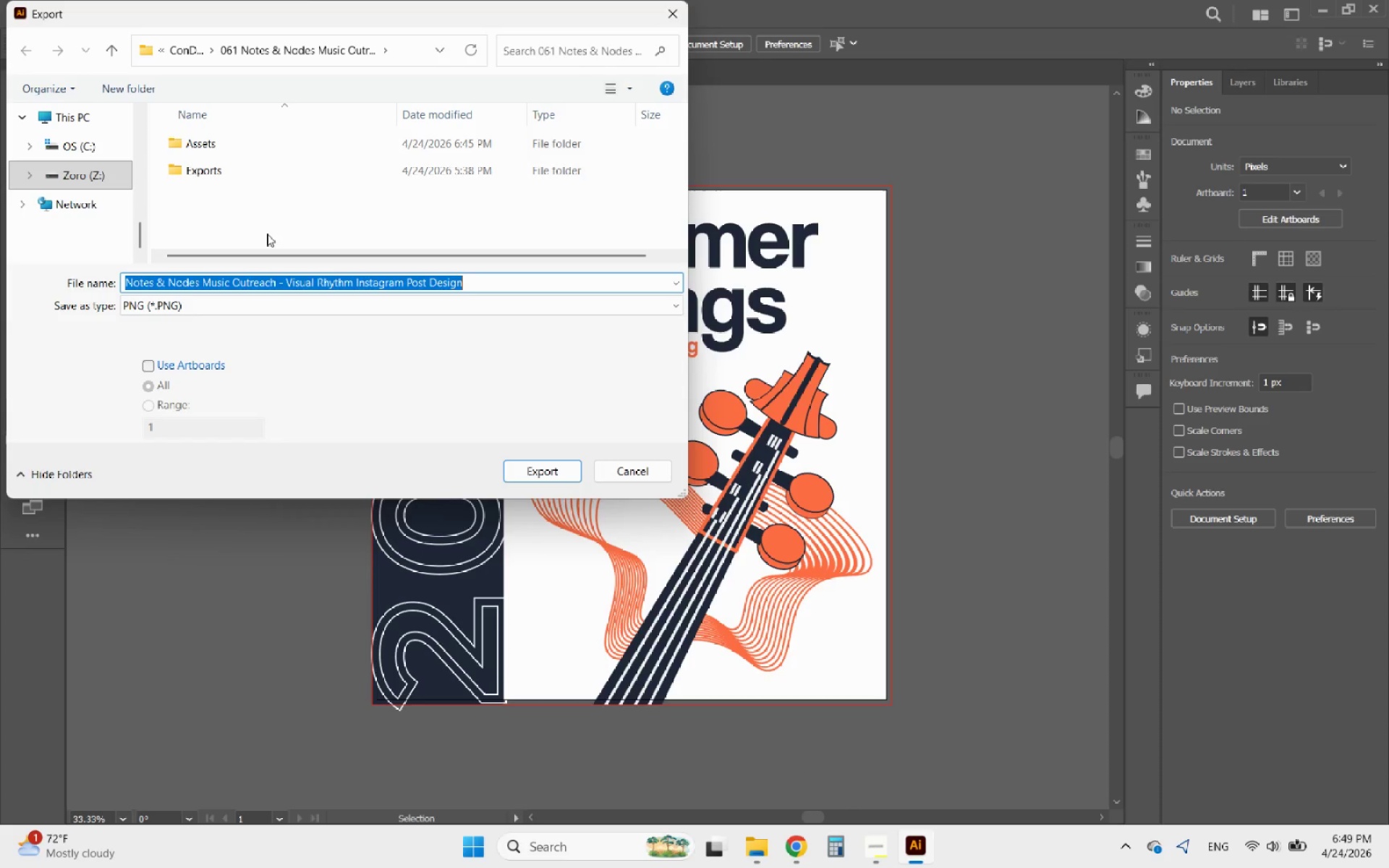 
left_click([624, 470])
 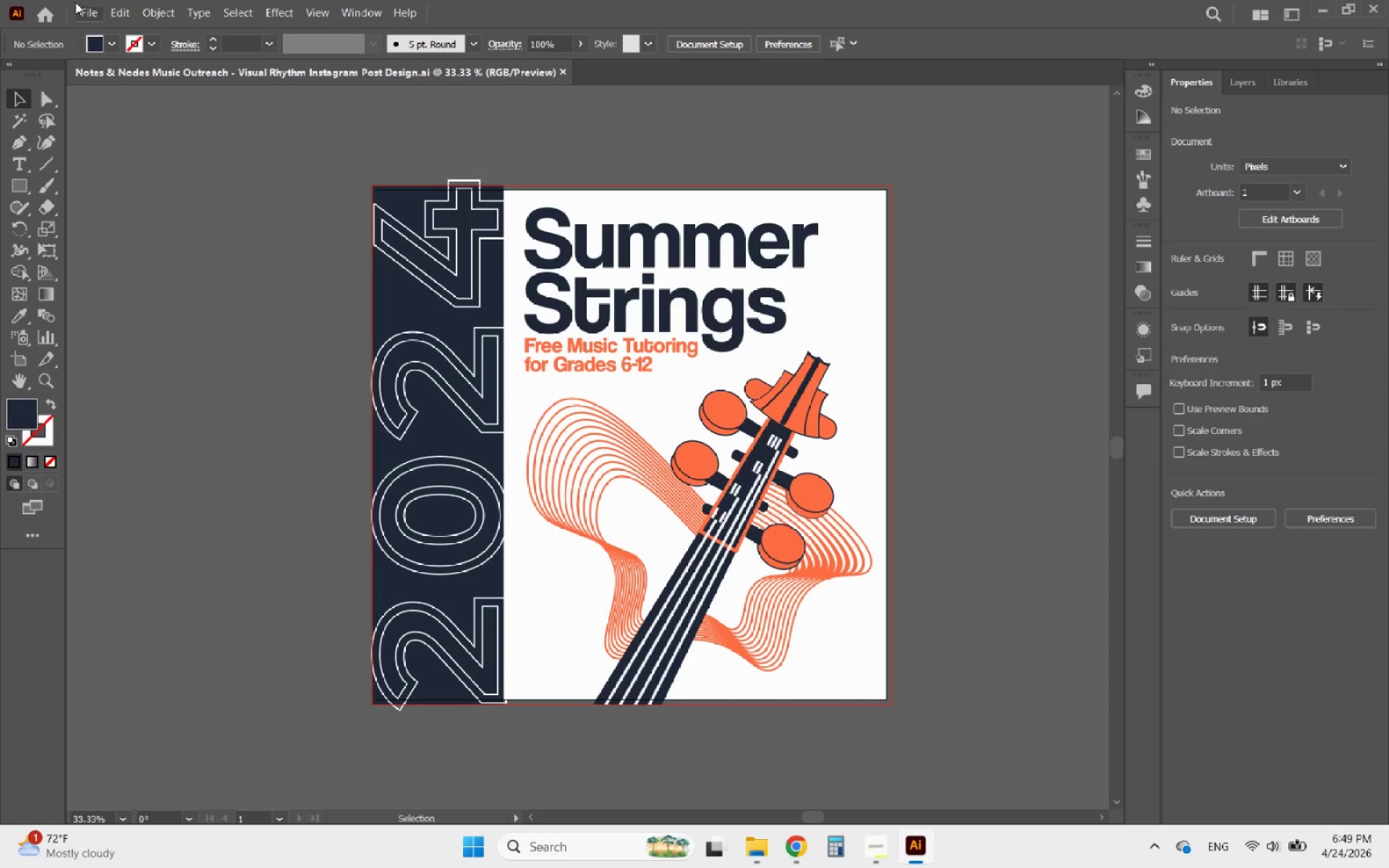 
left_click([86, 6])
 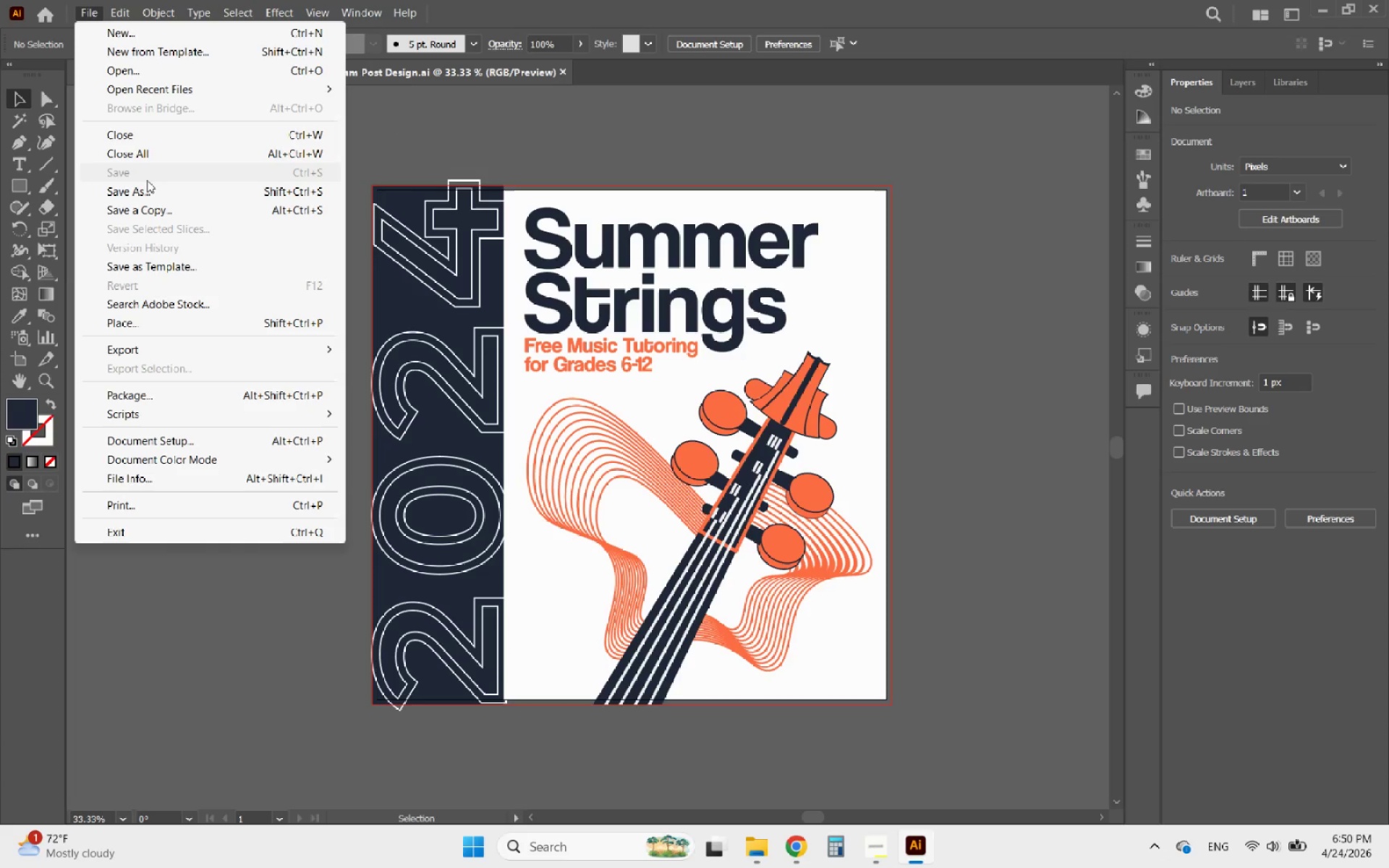 
wait(9.08)
 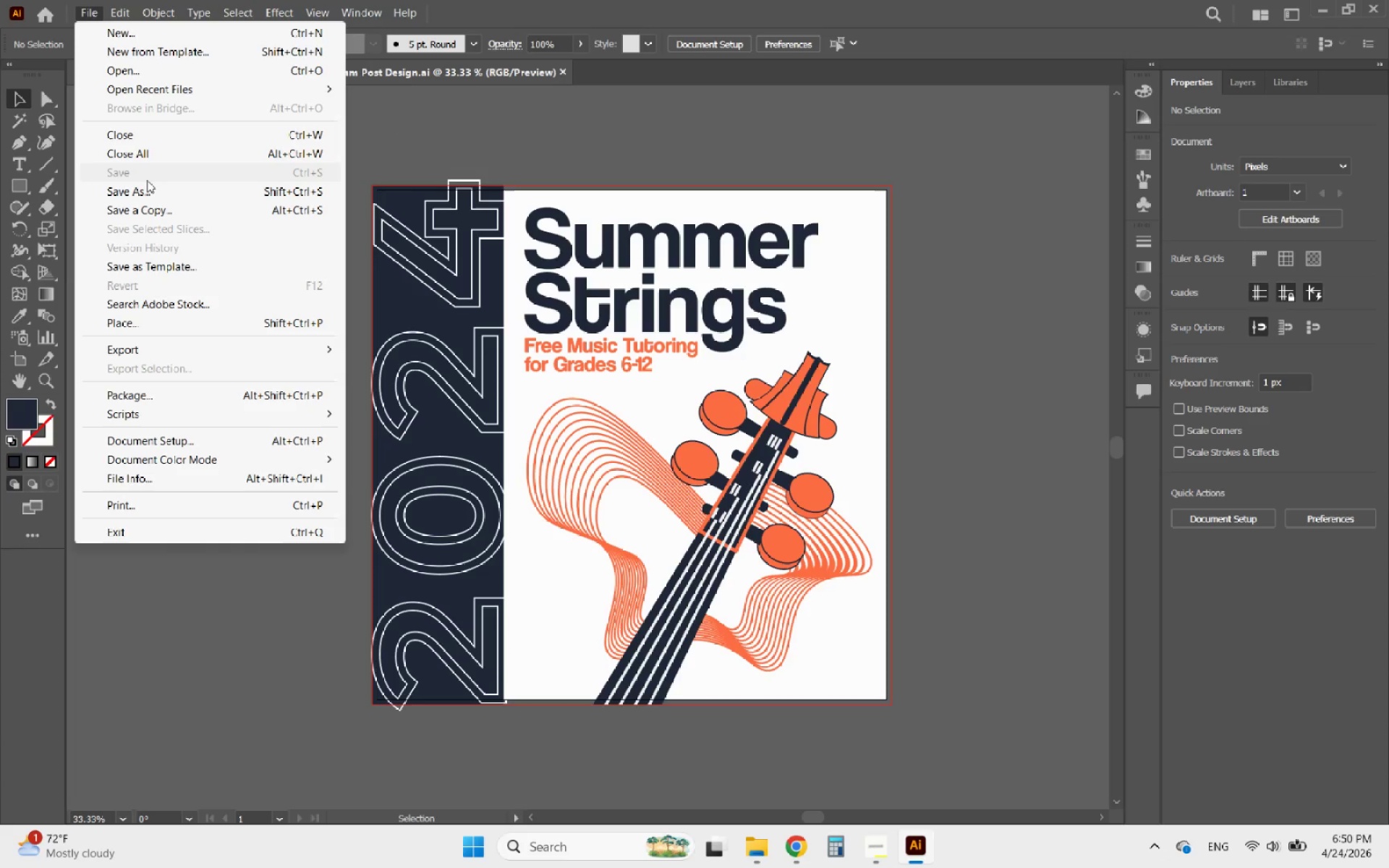 
left_click([152, 344])
 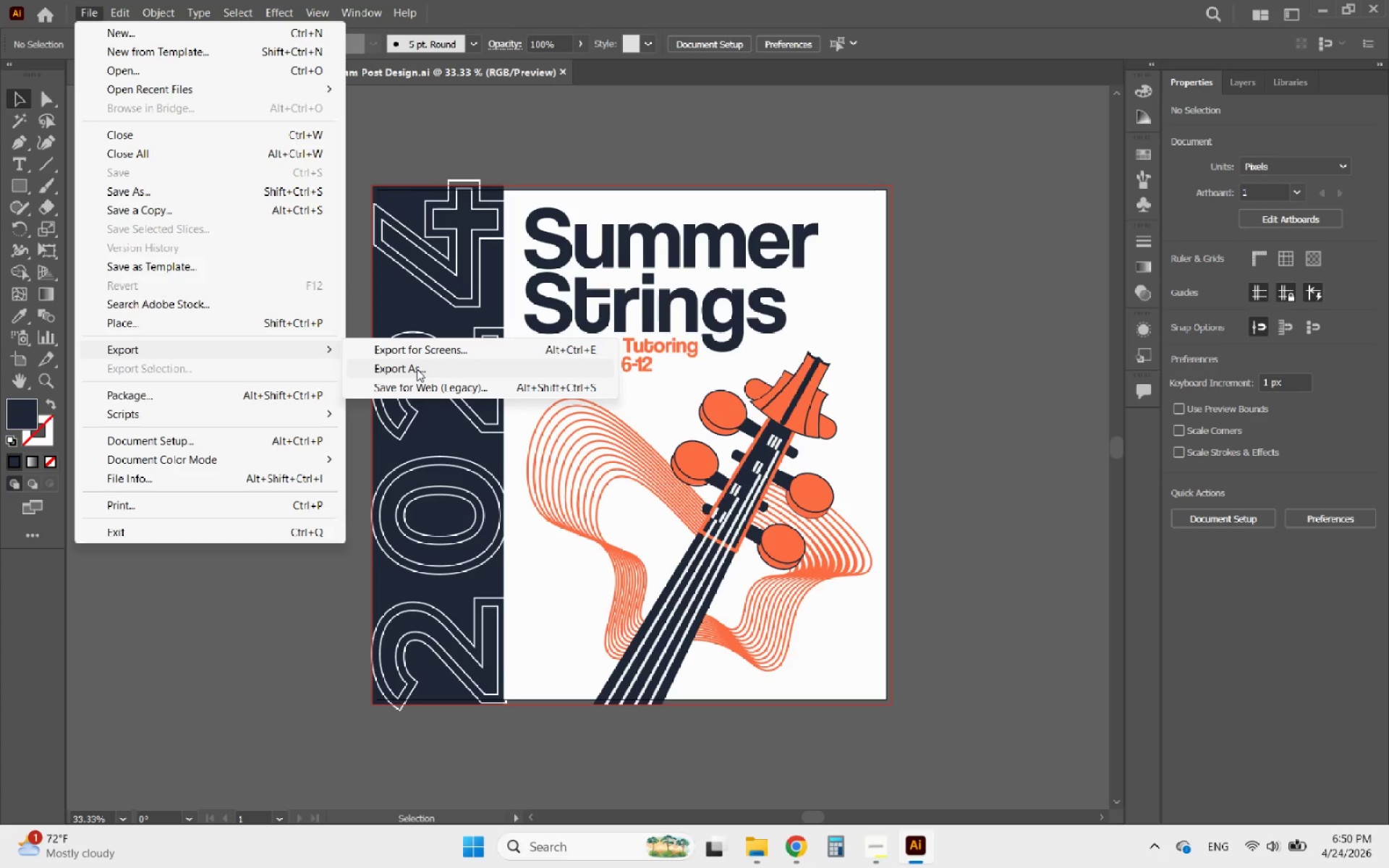 
wait(9.92)
 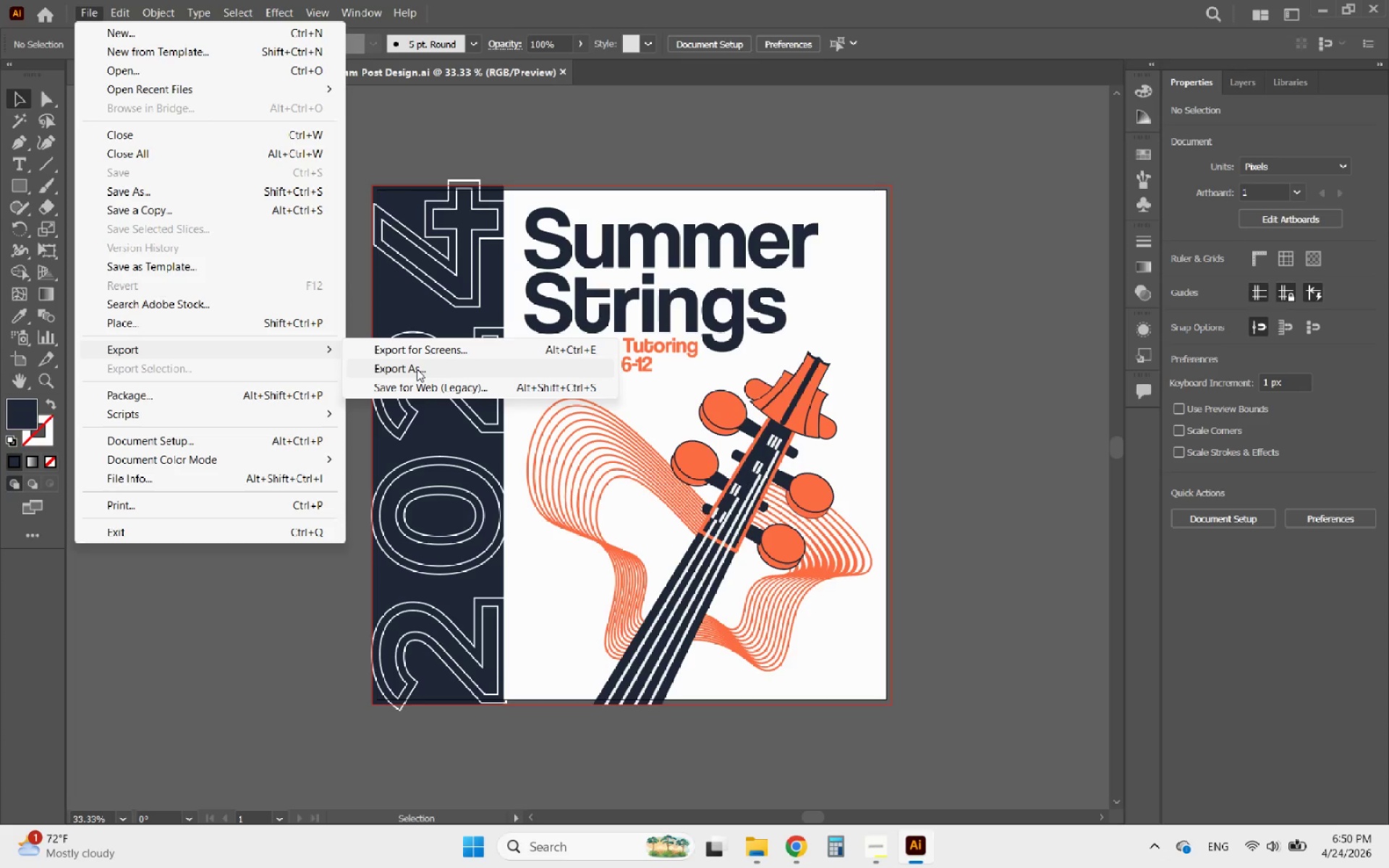 
left_click([272, 346])
 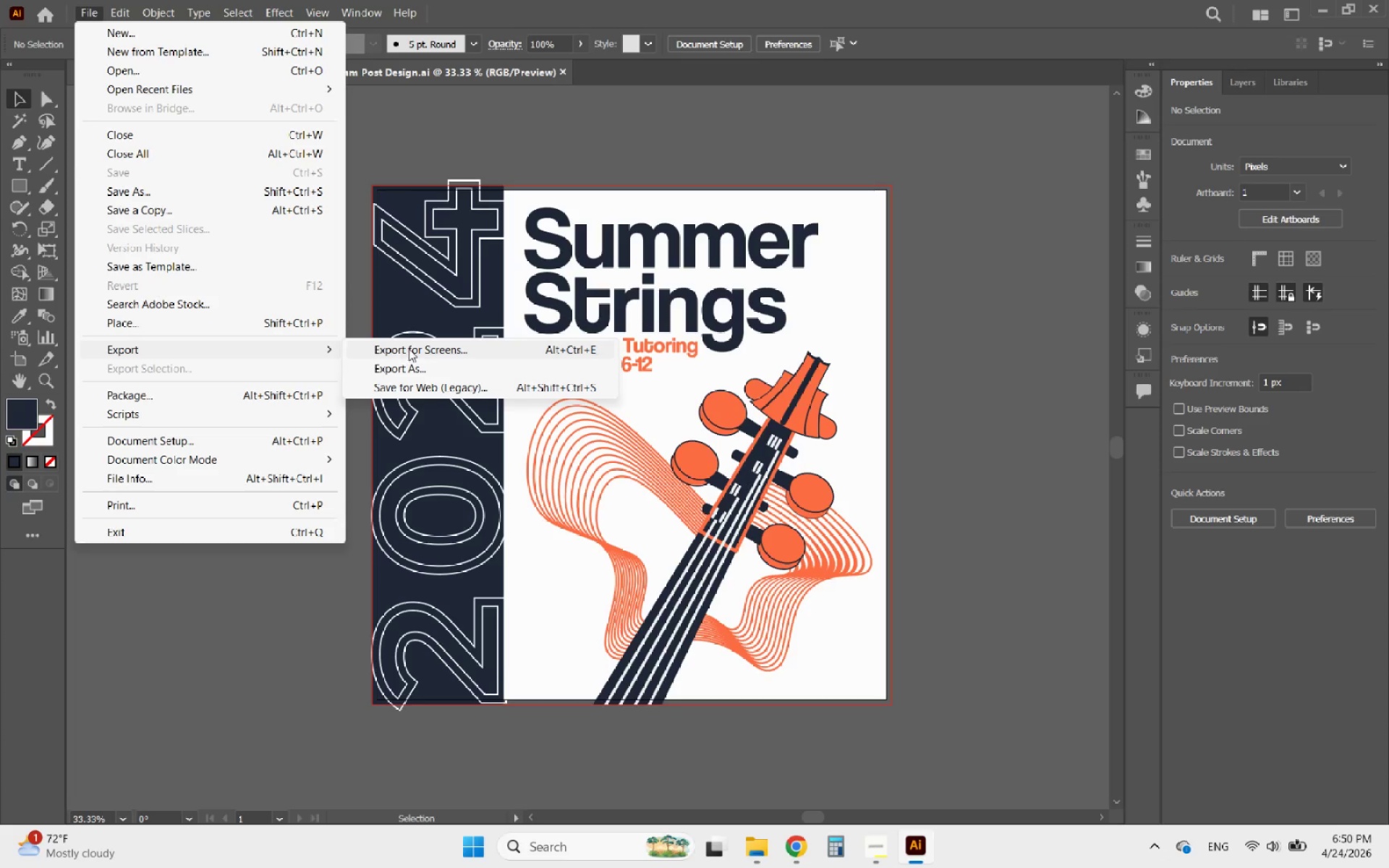 
left_click([409, 349])
 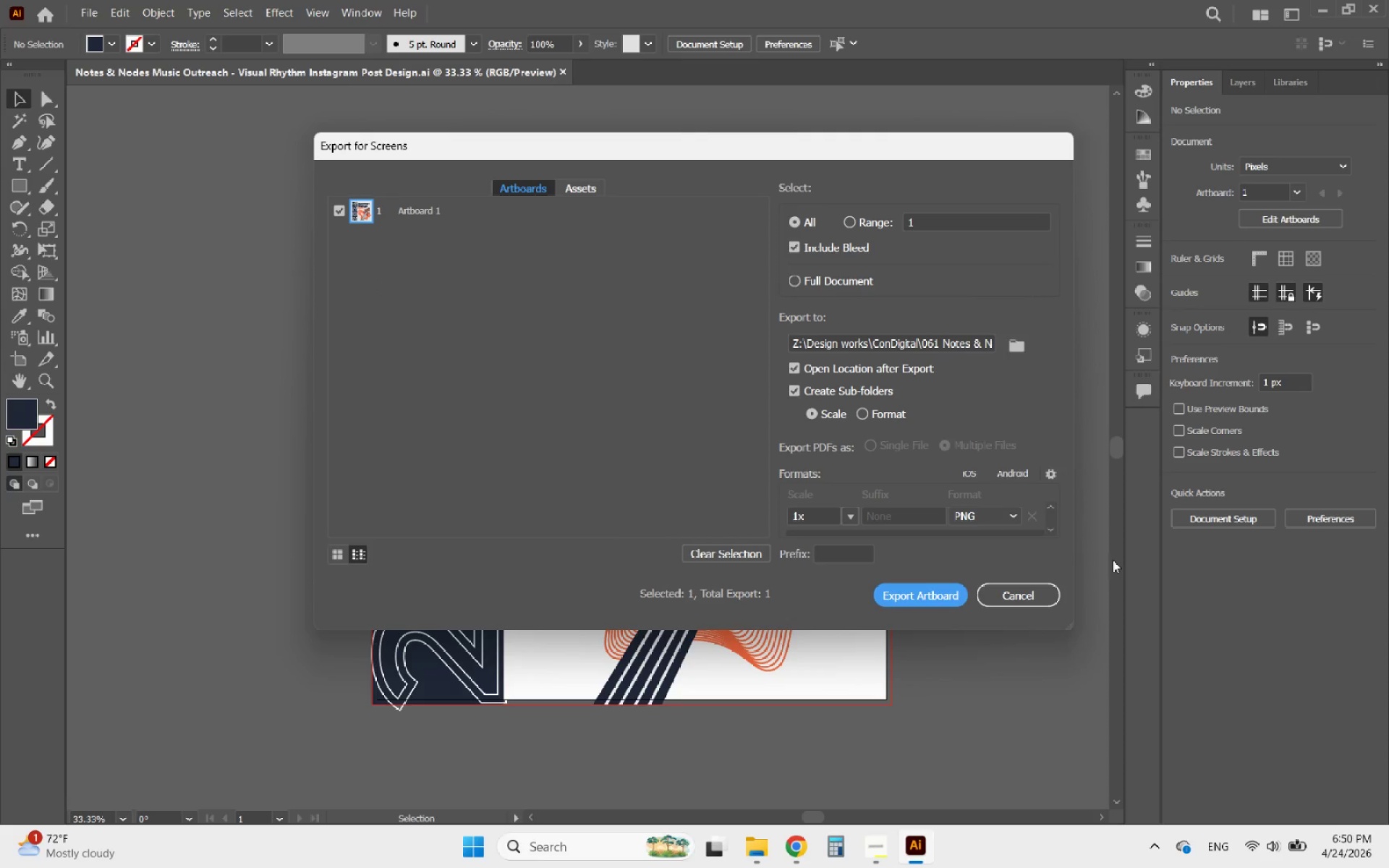 
left_click([1014, 518])
 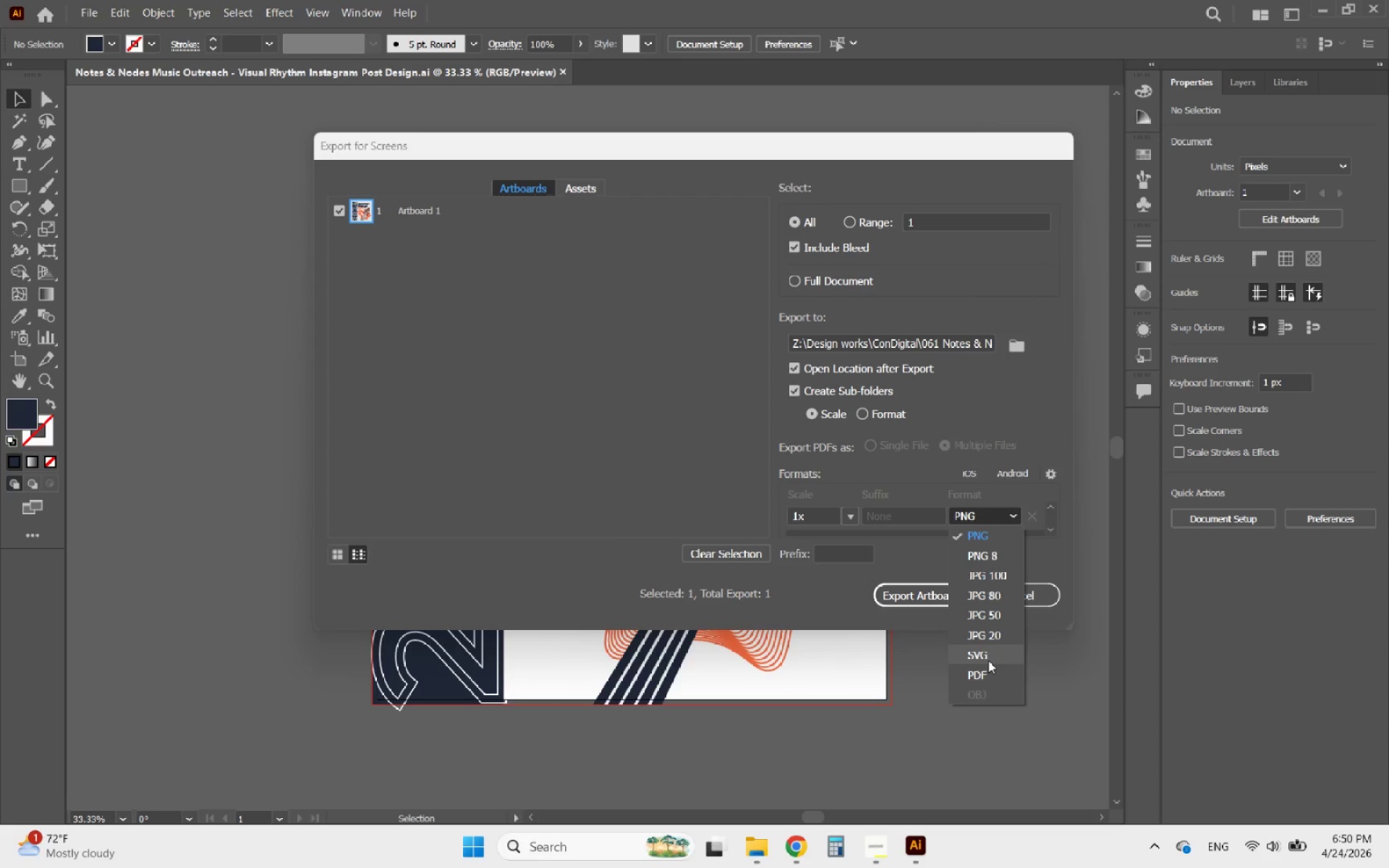 
left_click([988, 672])
 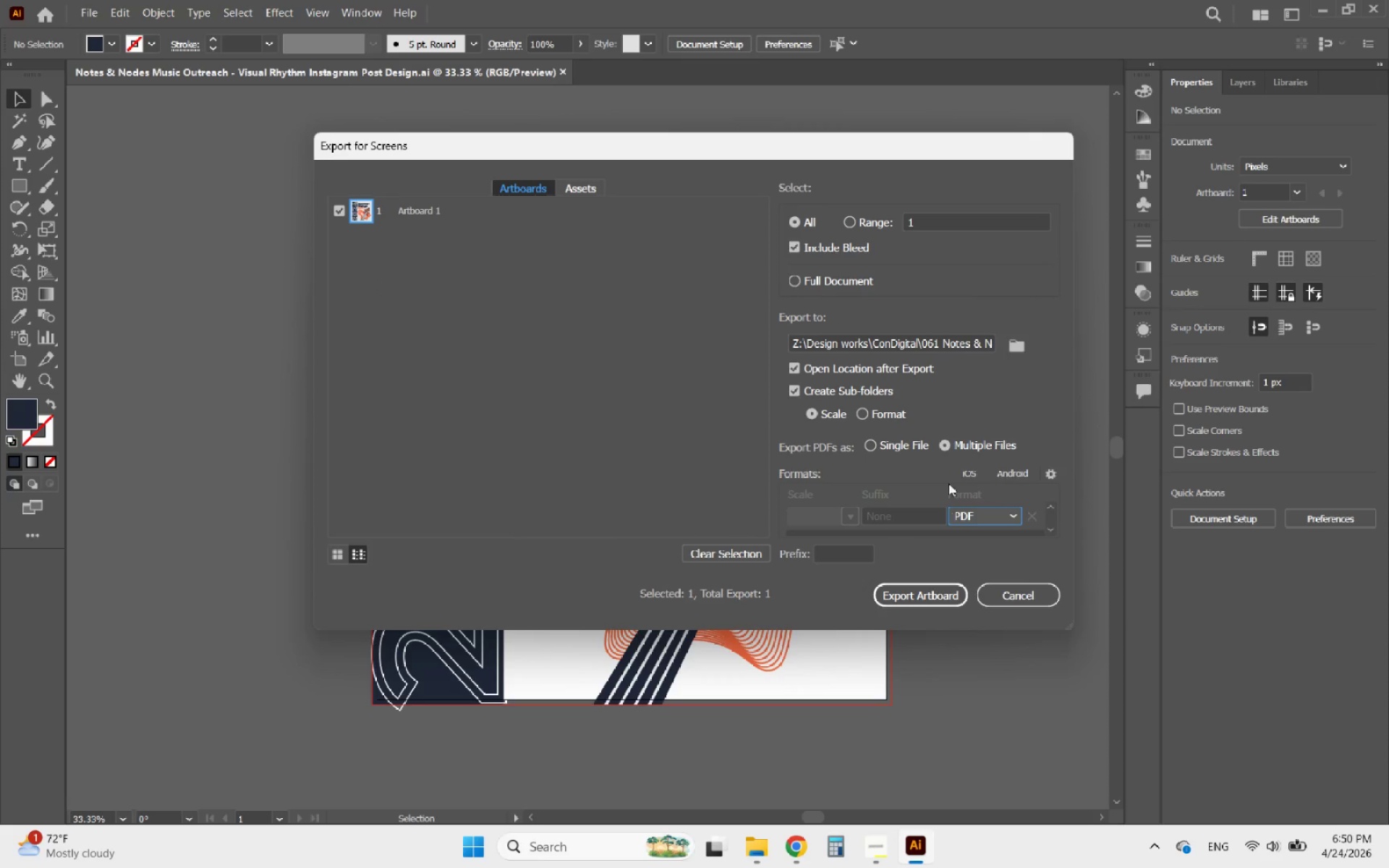 
mouse_move([893, 424])
 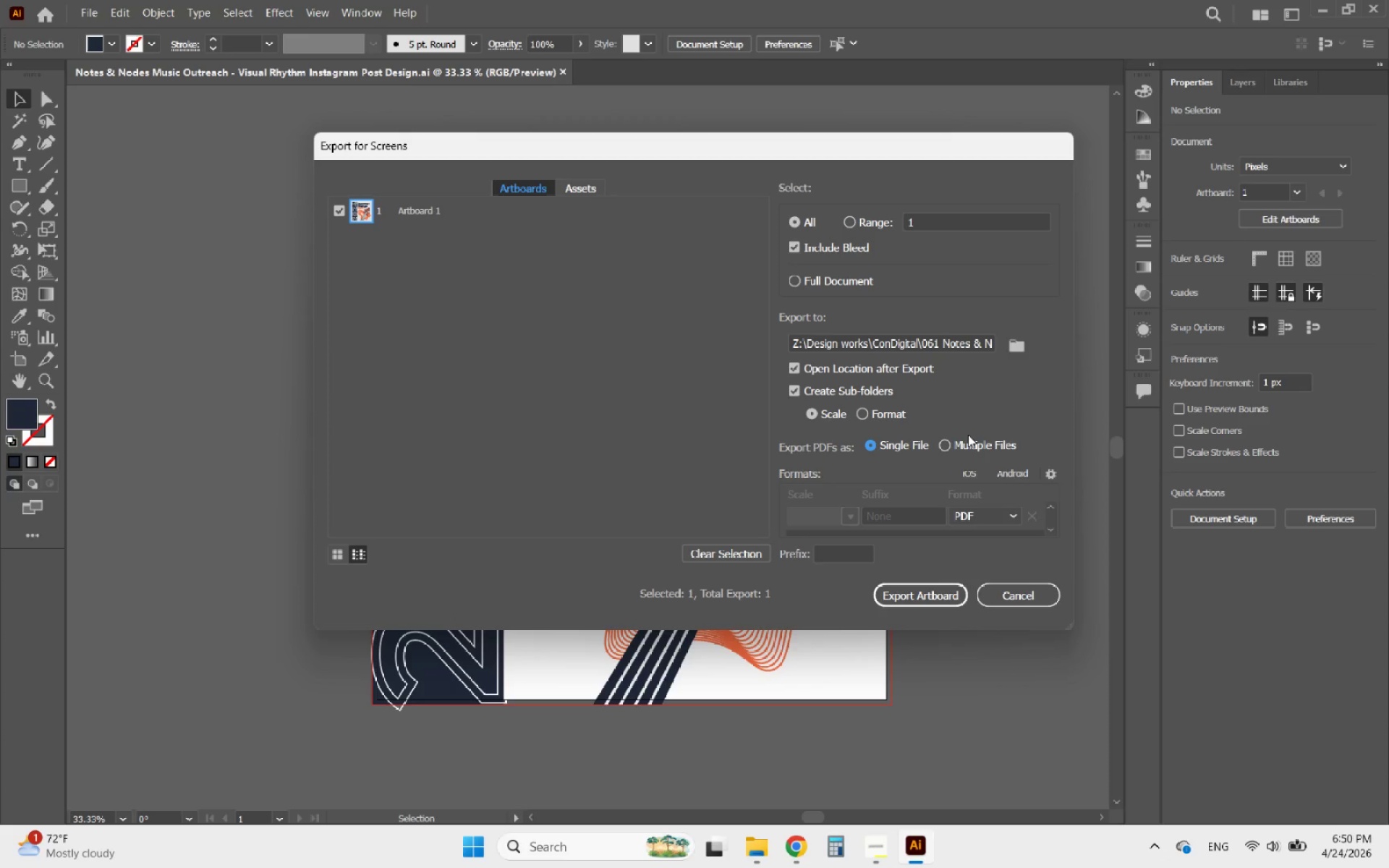 
scroll: coordinate [968, 435], scroll_direction: down, amount: 1.0
 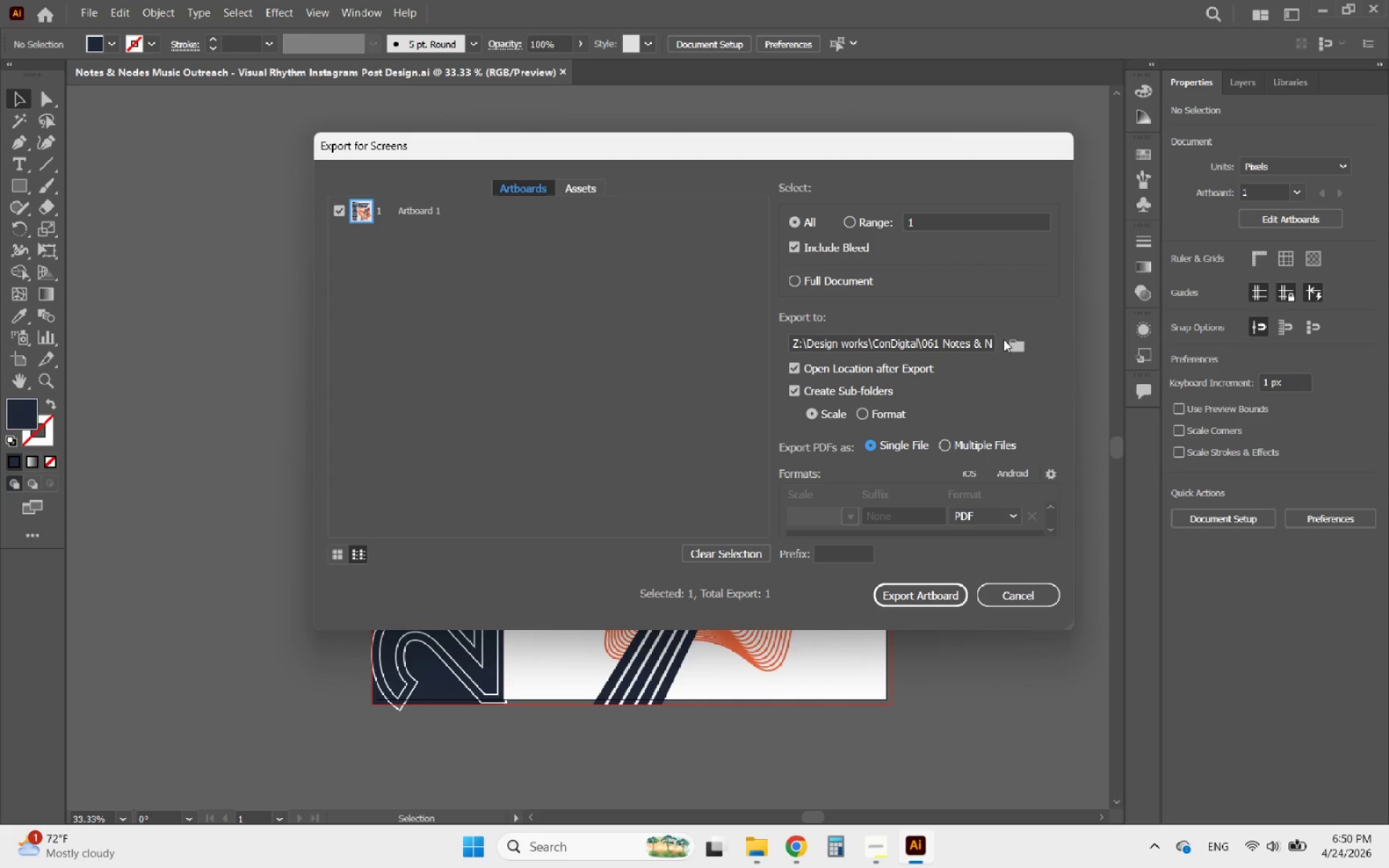 
left_click([1016, 341])
 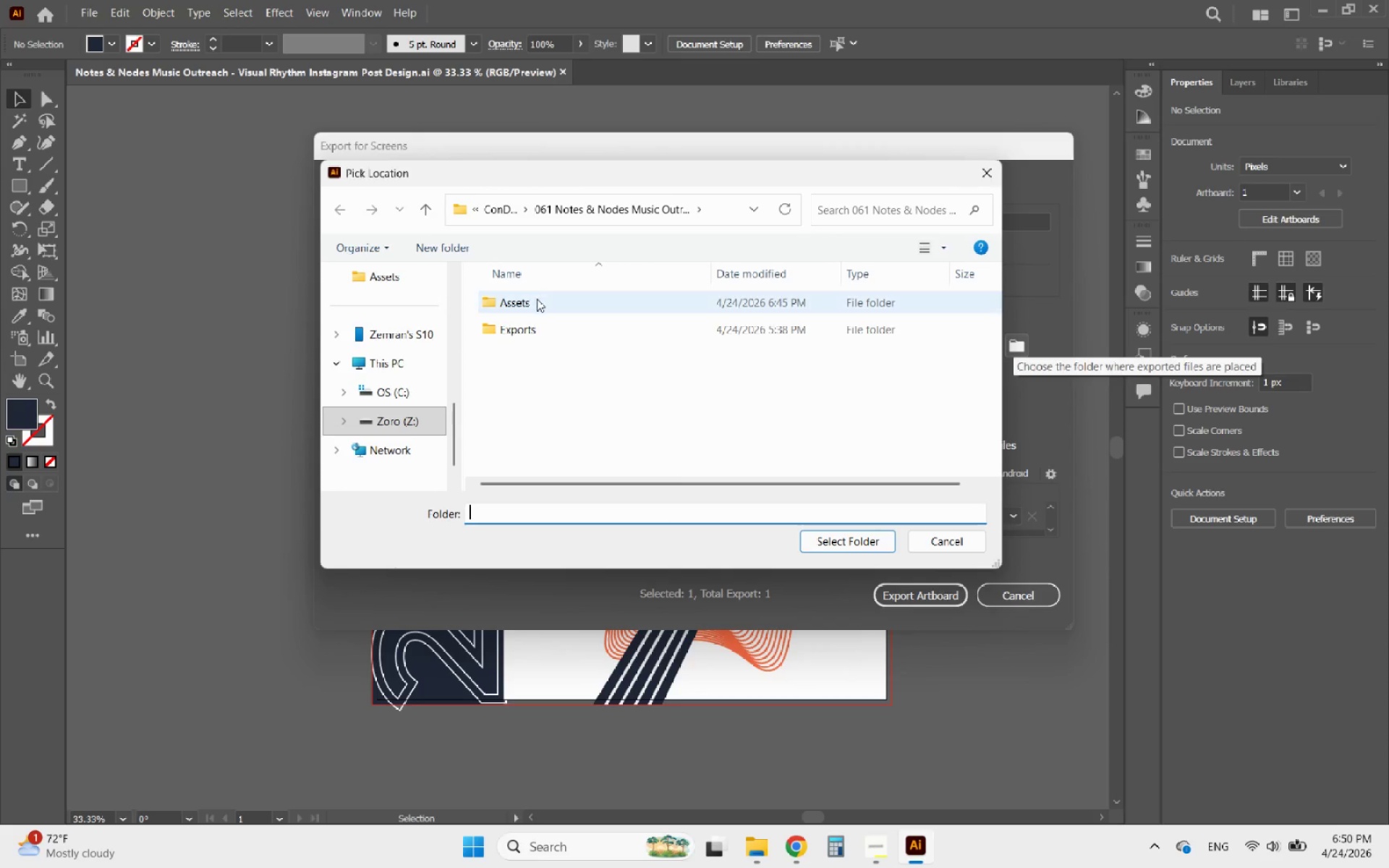 
double_click([536, 320])
 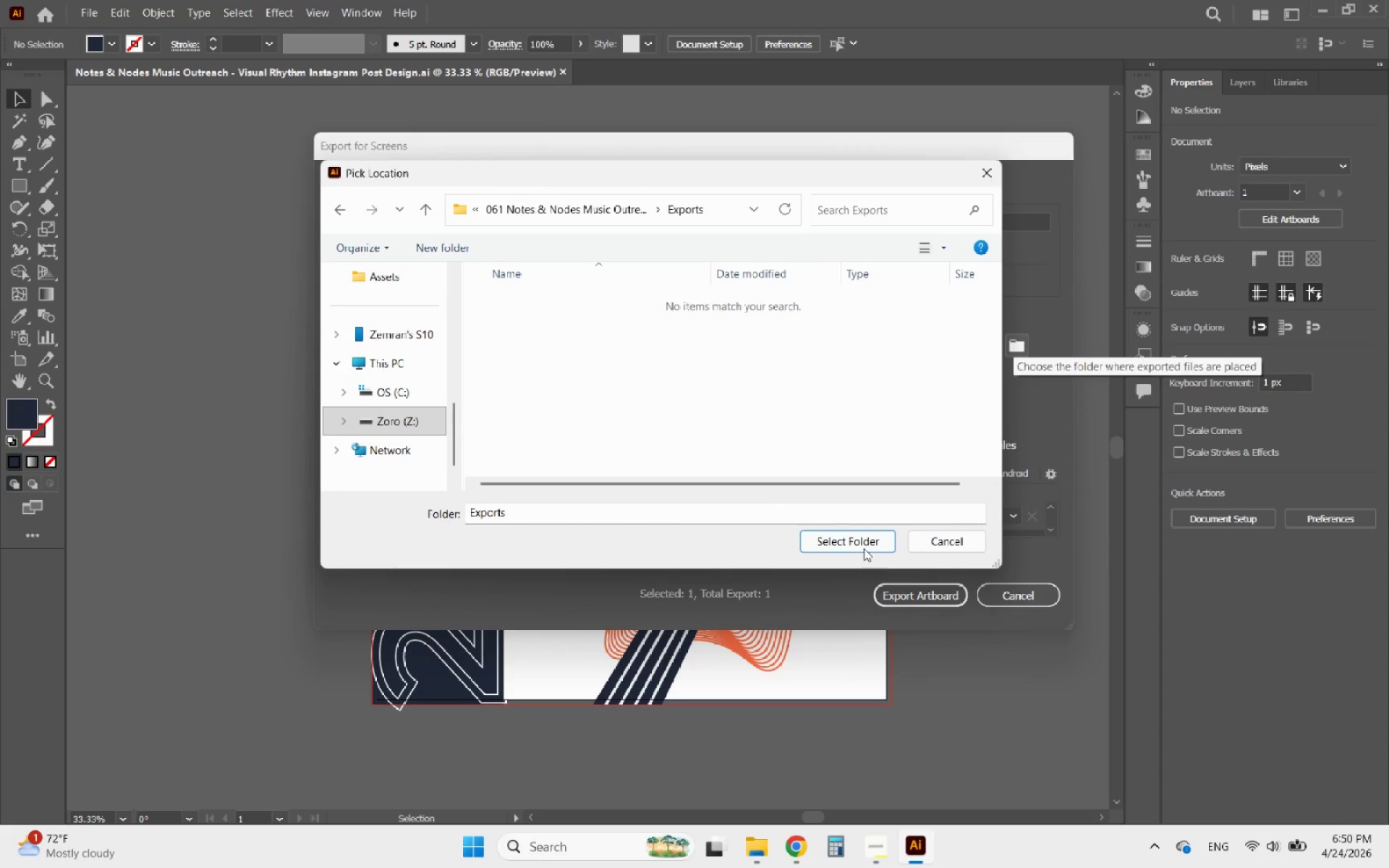 
left_click([851, 541])
 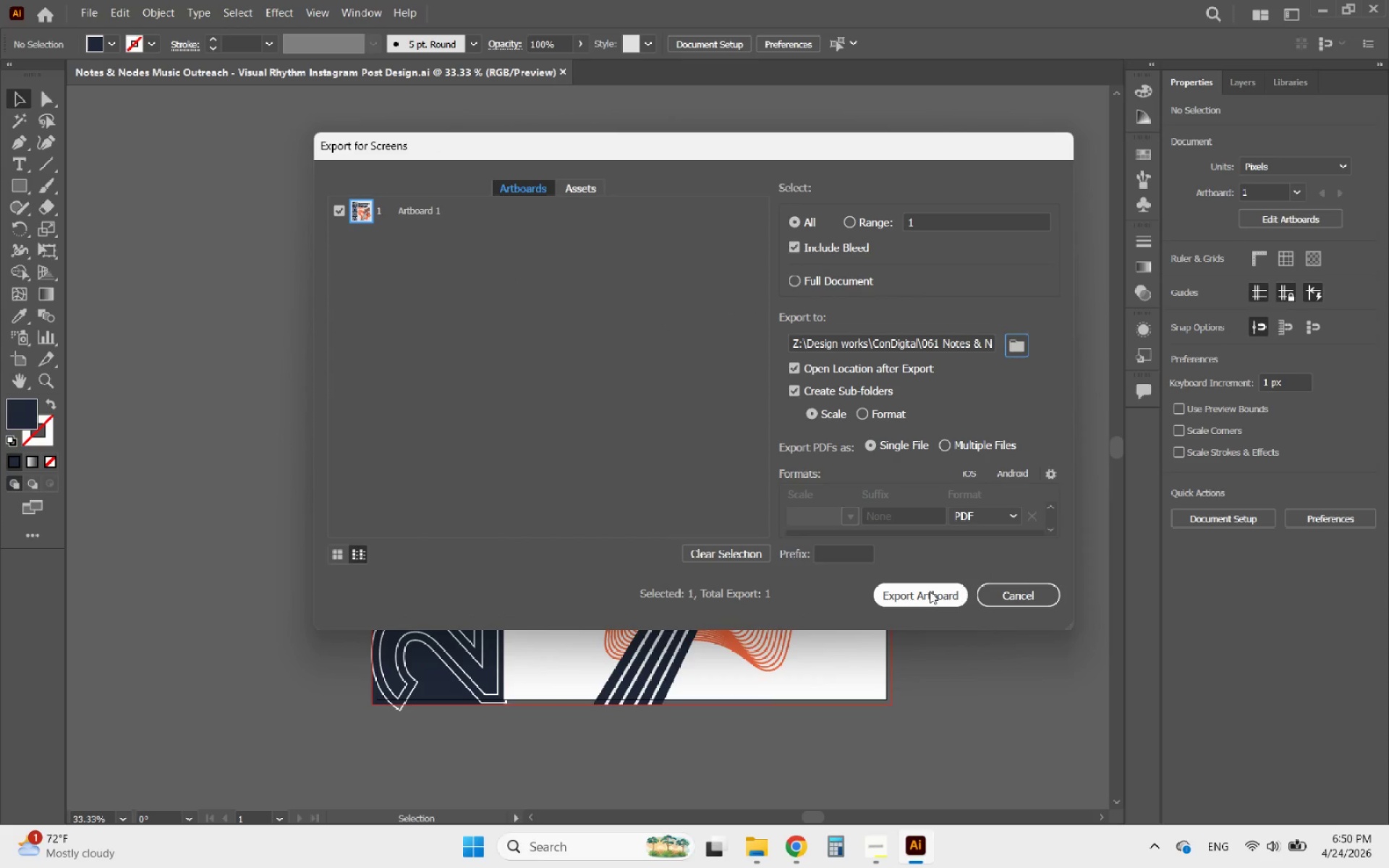 
left_click([930, 591])
 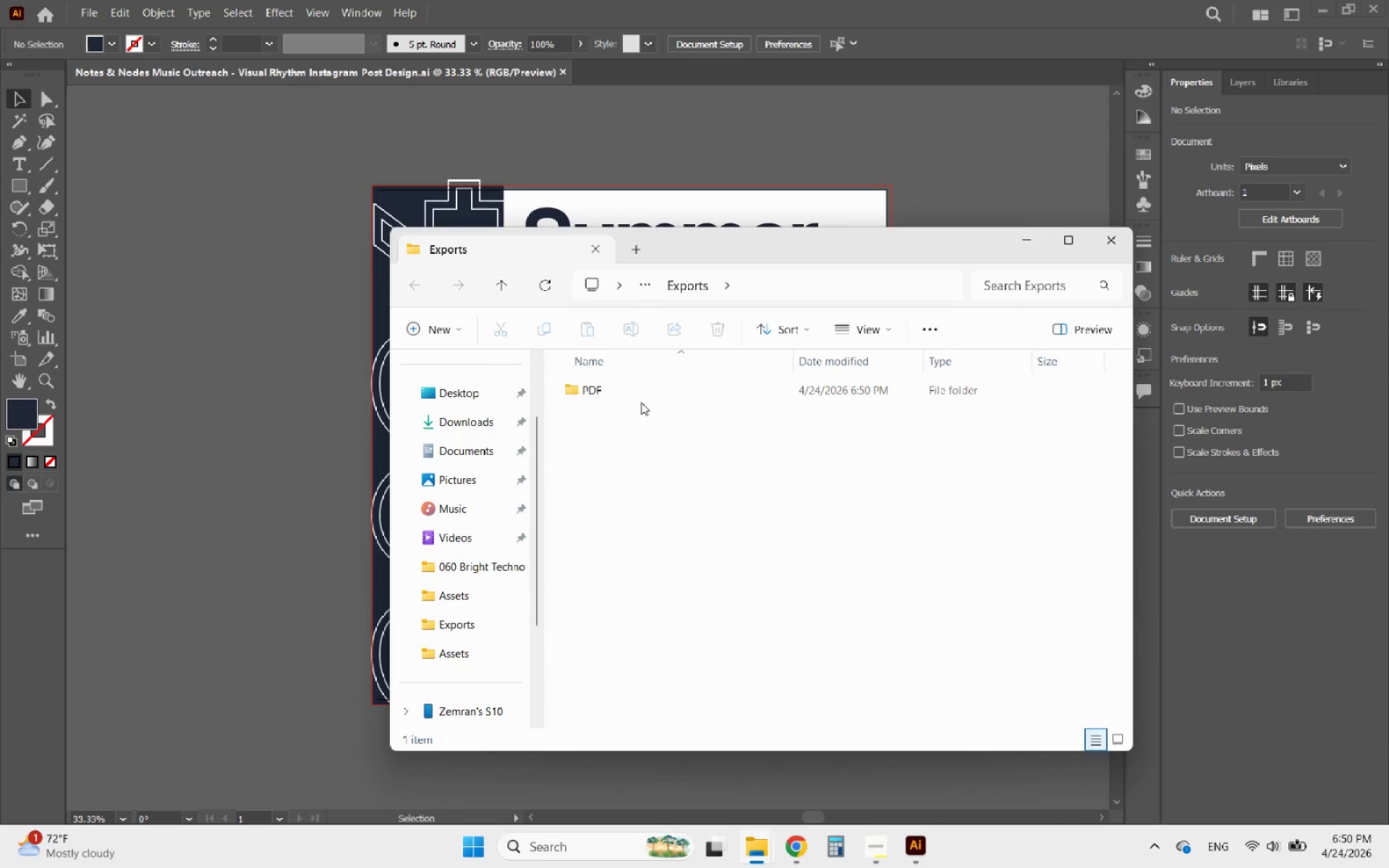 
double_click([641, 393])
 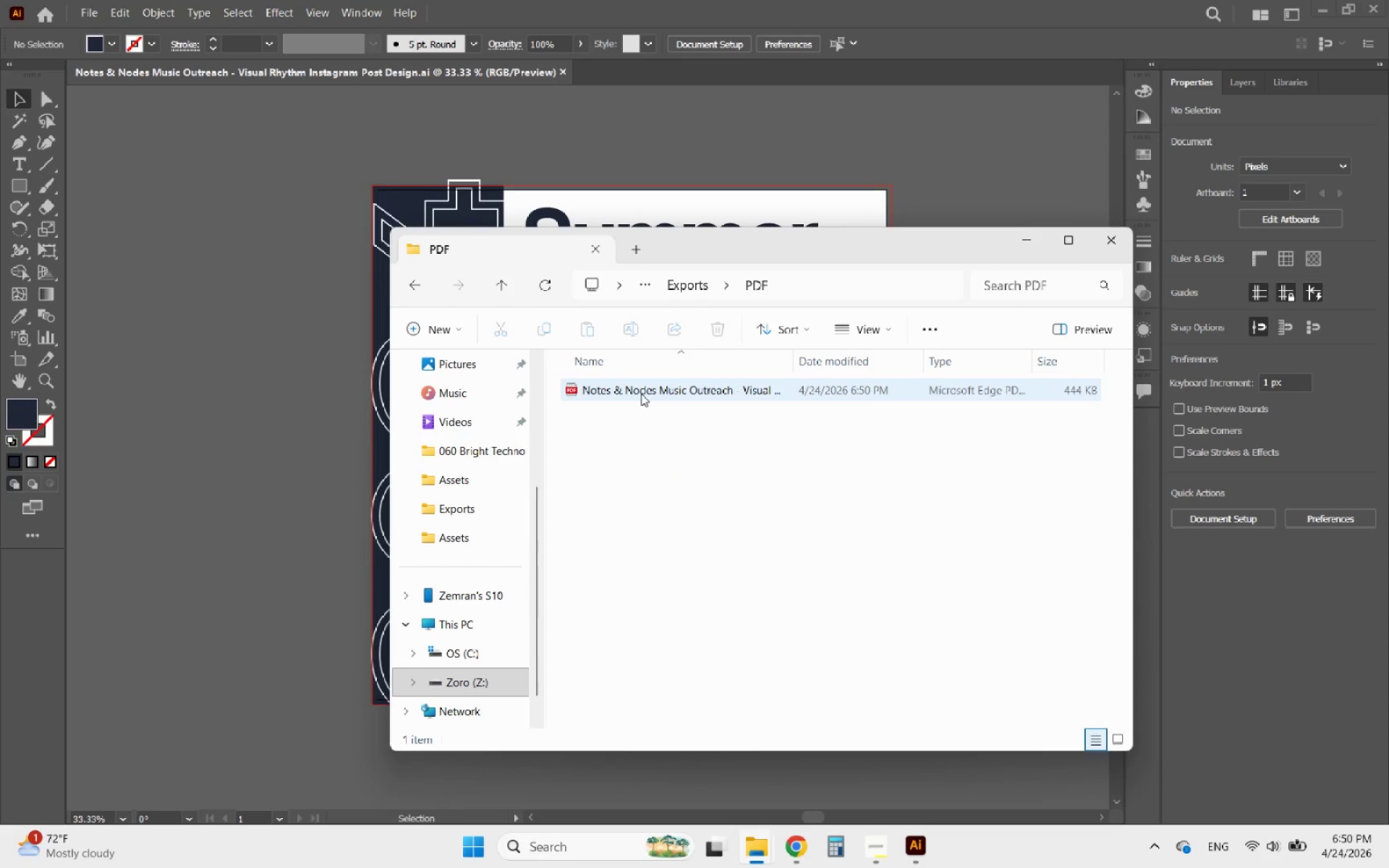 
double_click([641, 393])
 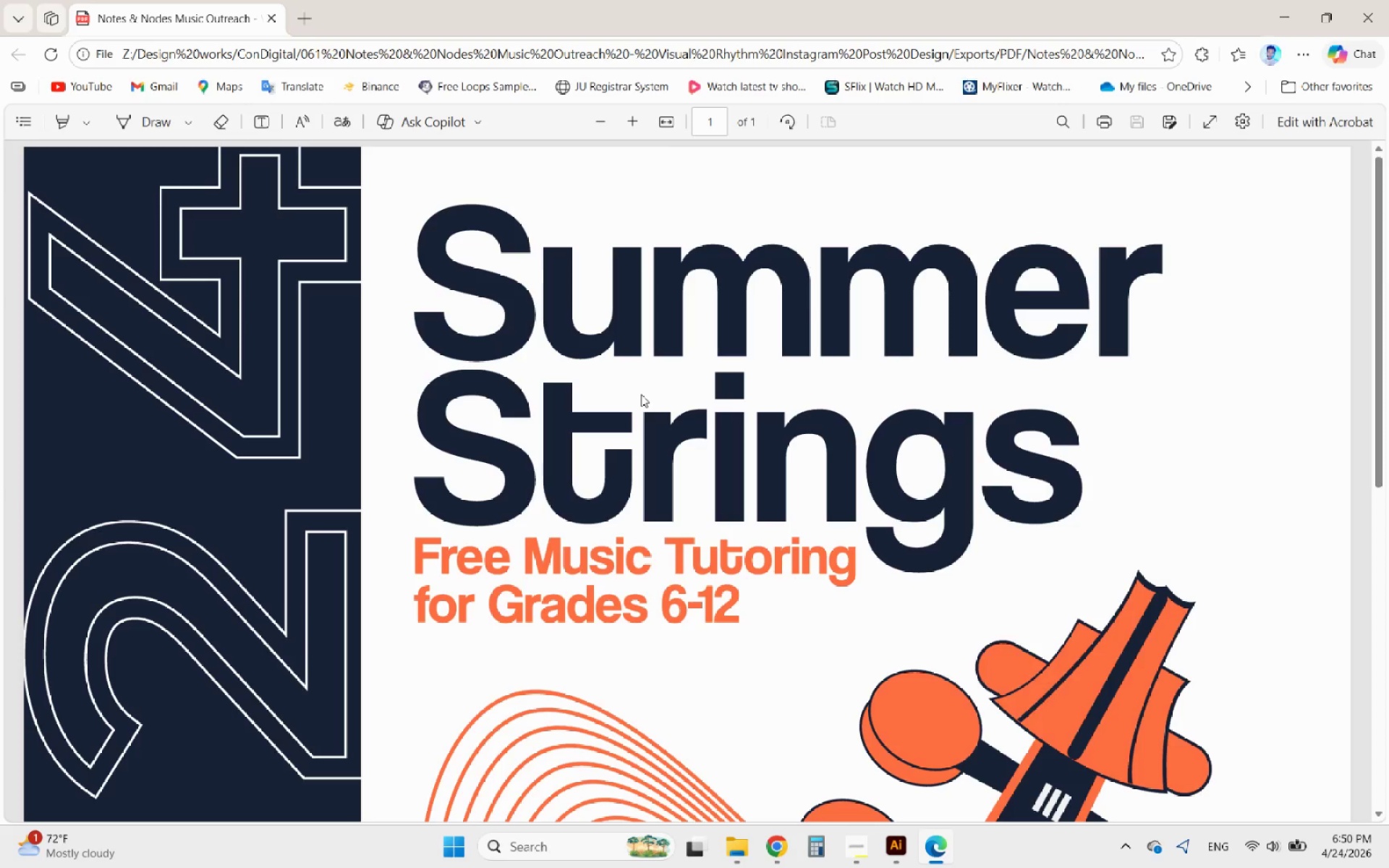 
scroll: coordinate [641, 395], scroll_direction: down, amount: 13.0
 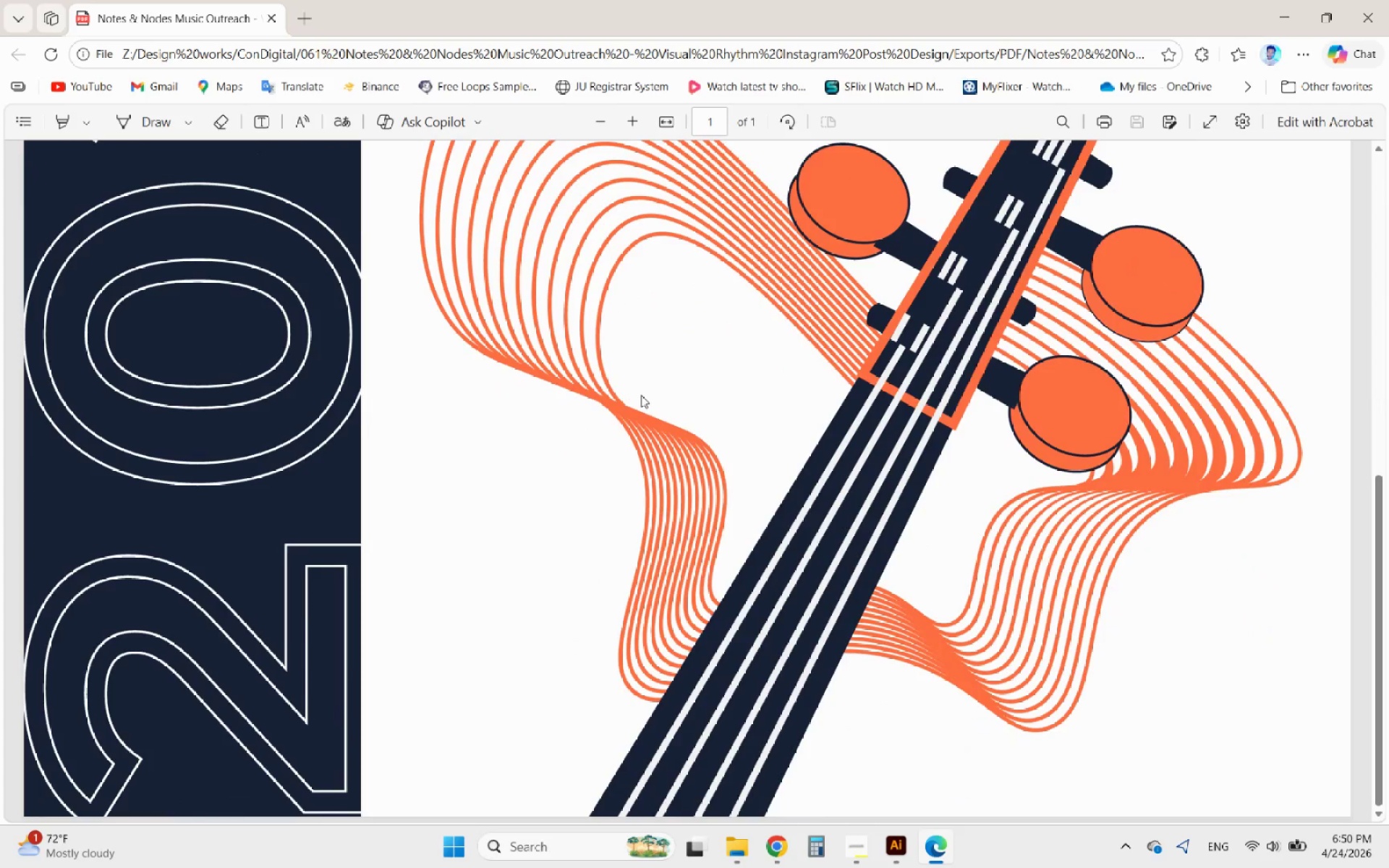 
scroll: coordinate [583, 385], scroll_direction: up, amount: 17.0
 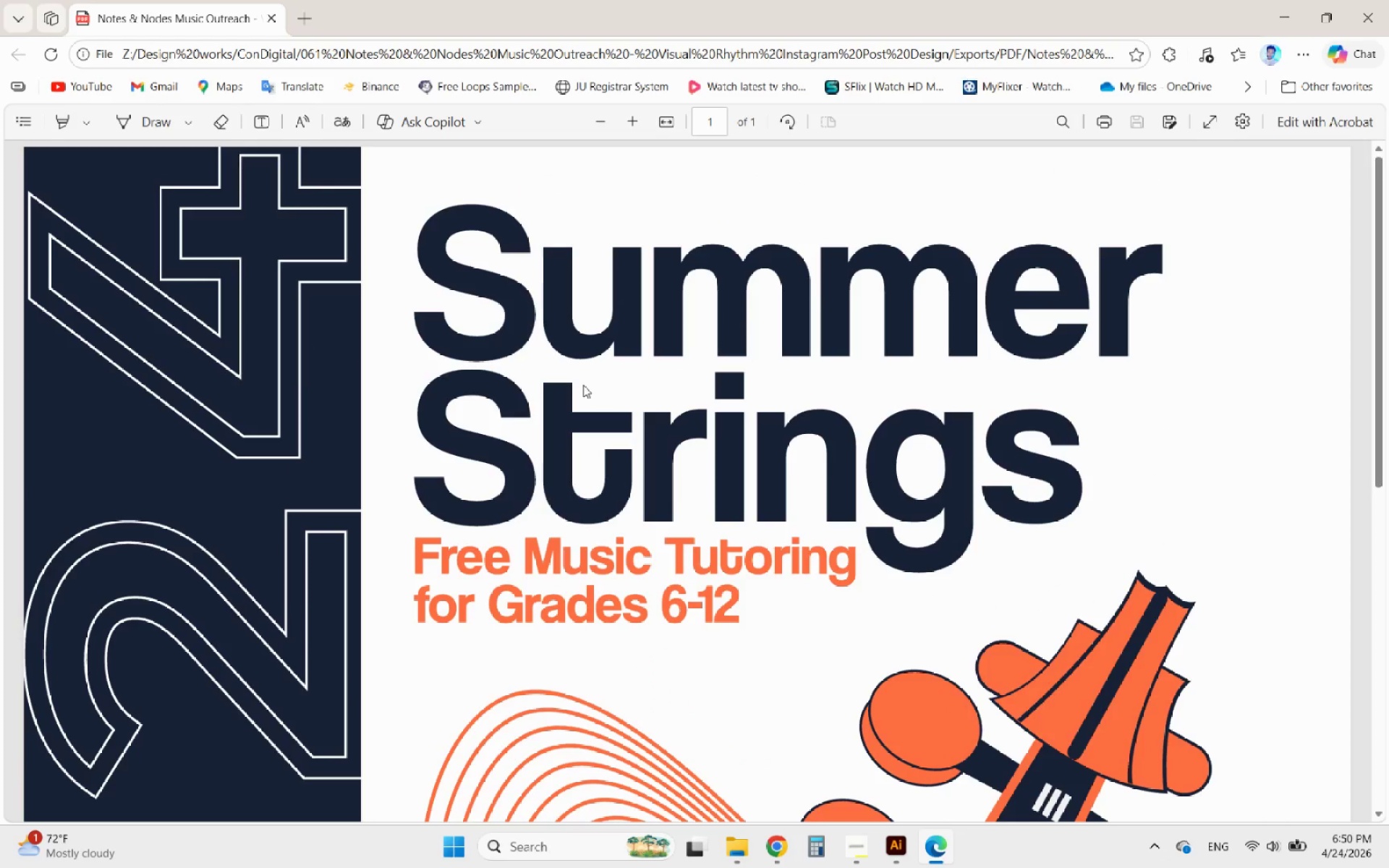 
scroll: coordinate [611, 451], scroll_direction: down, amount: 11.0
 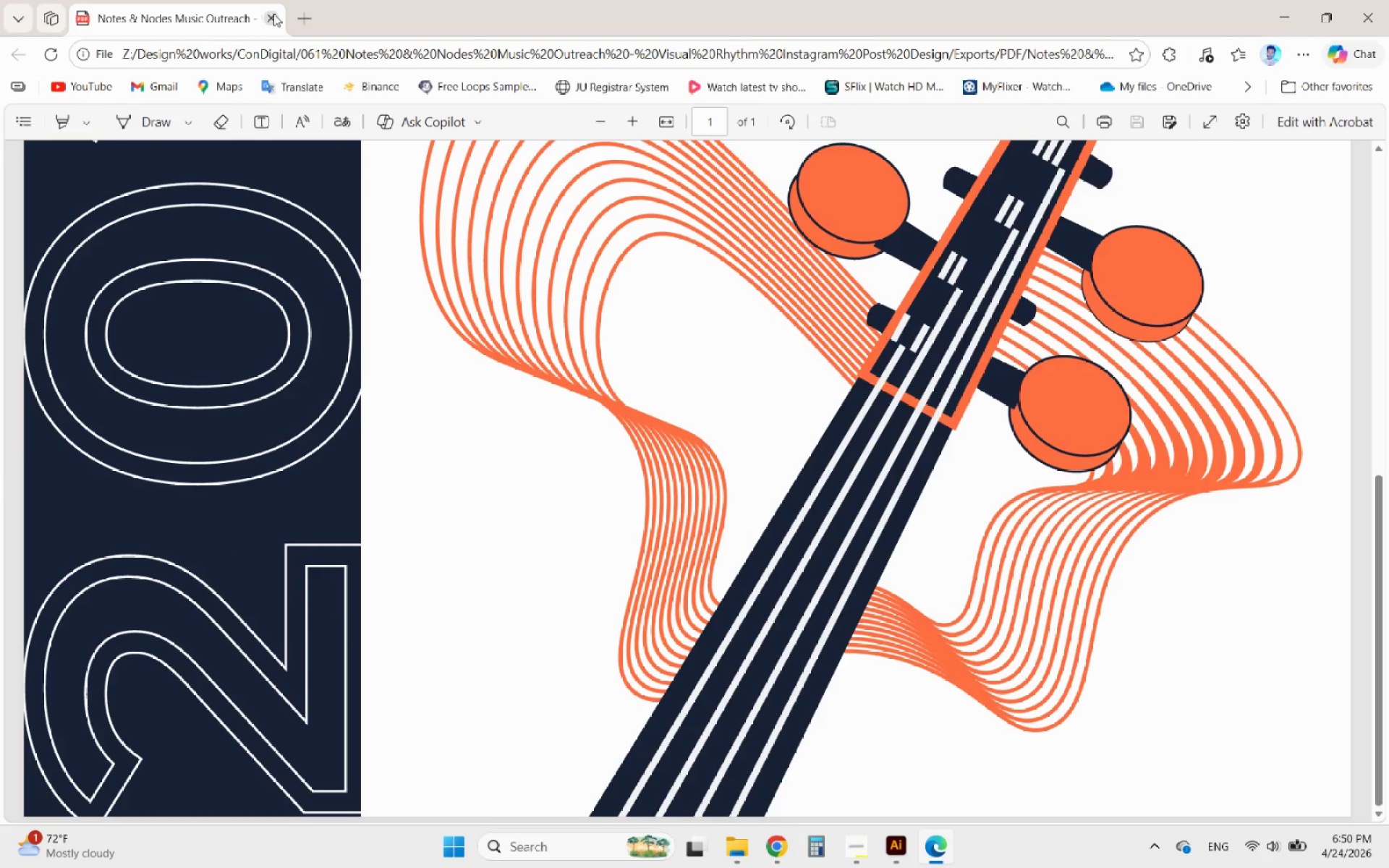 
left_click([271, 21])
 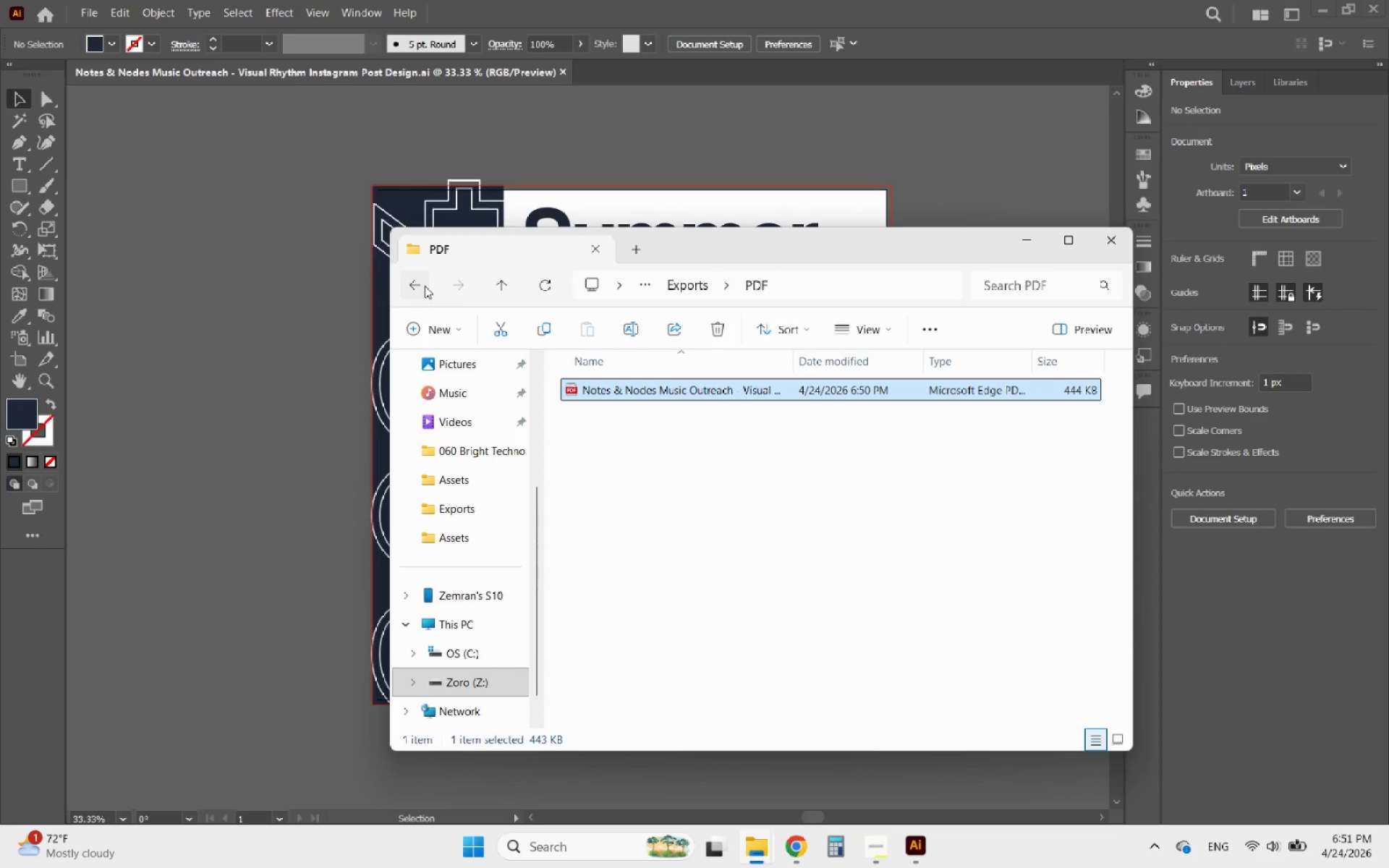 
left_click([425, 284])
 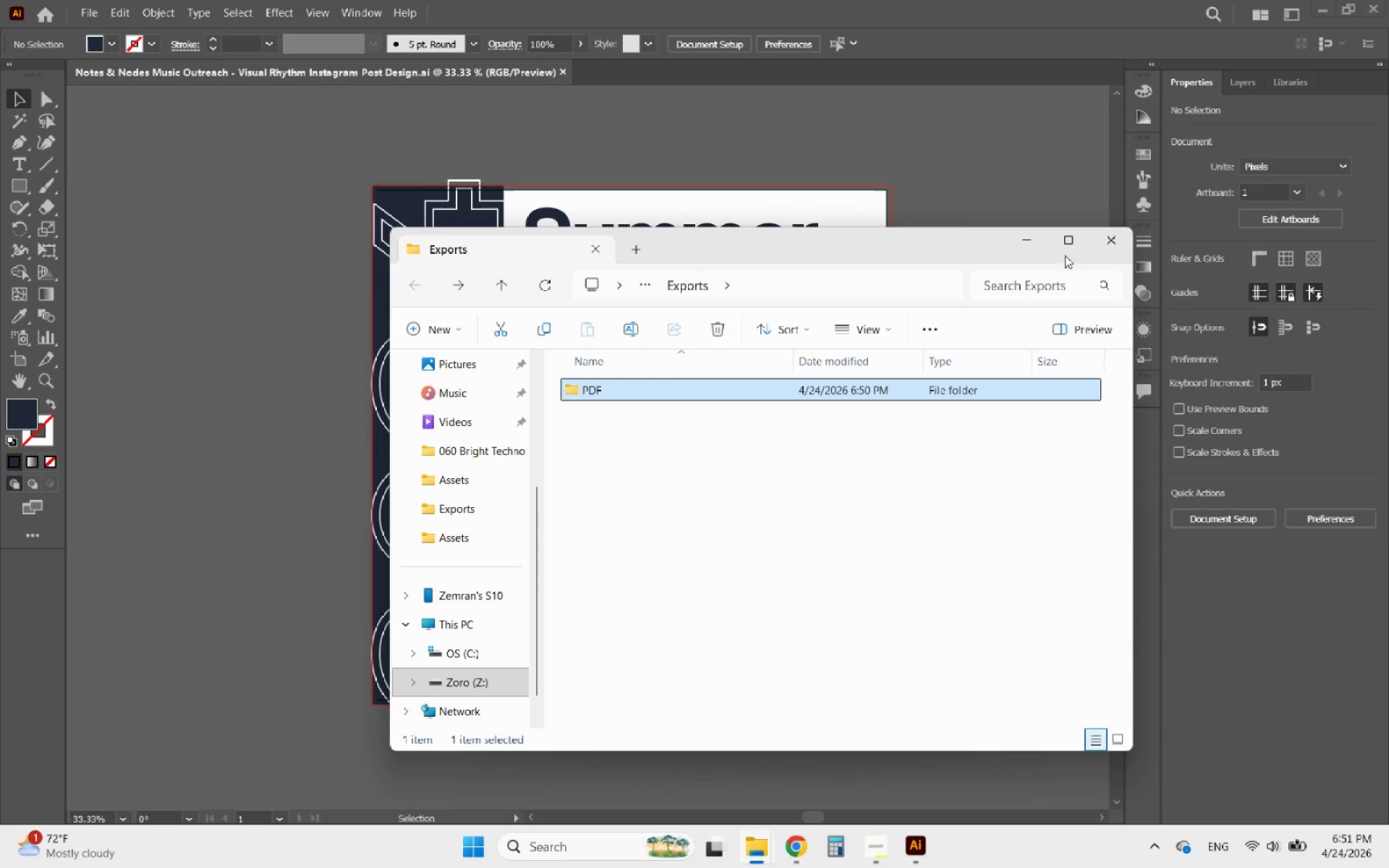 
left_click([1096, 244])
 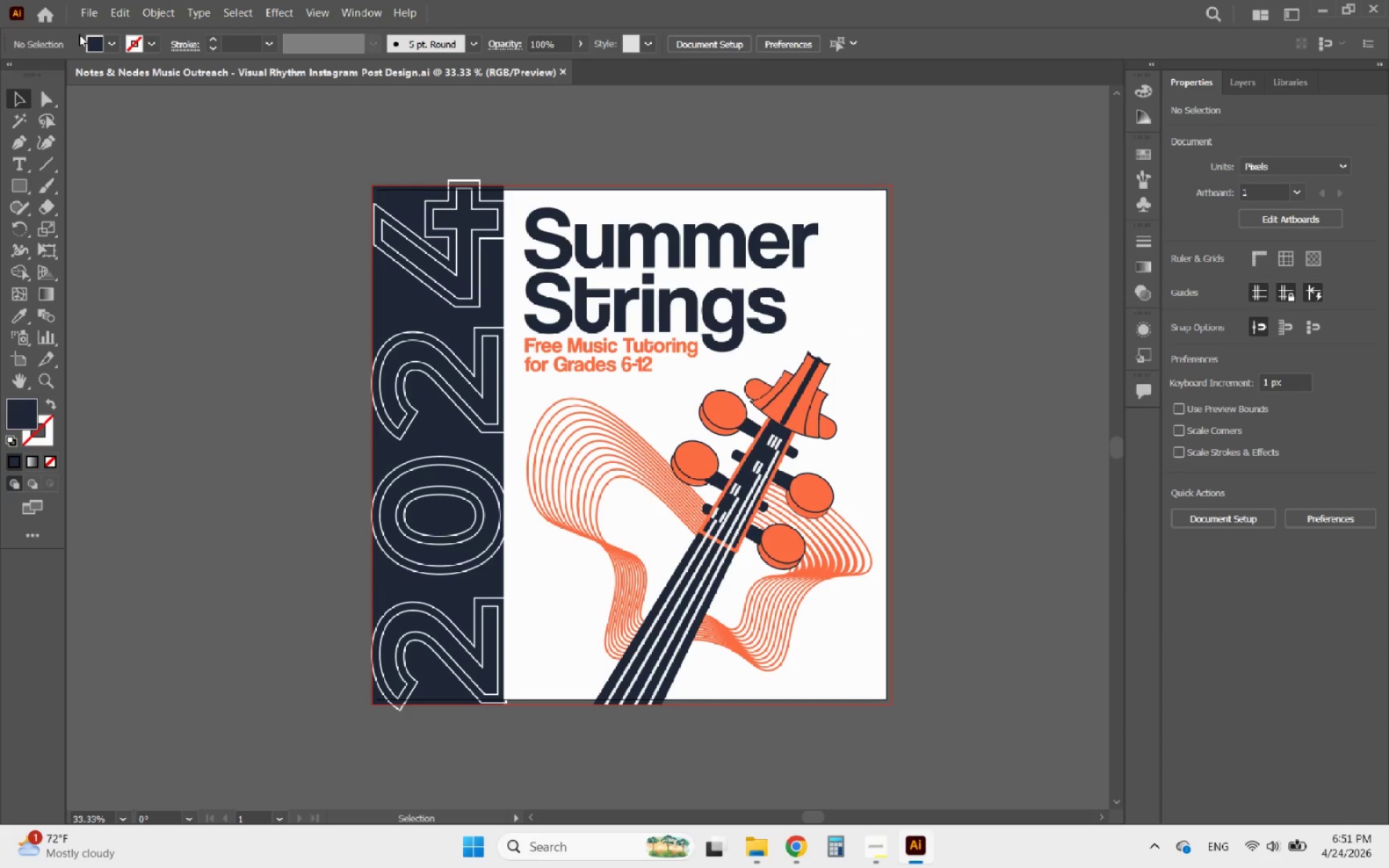 
left_click([88, 17])
 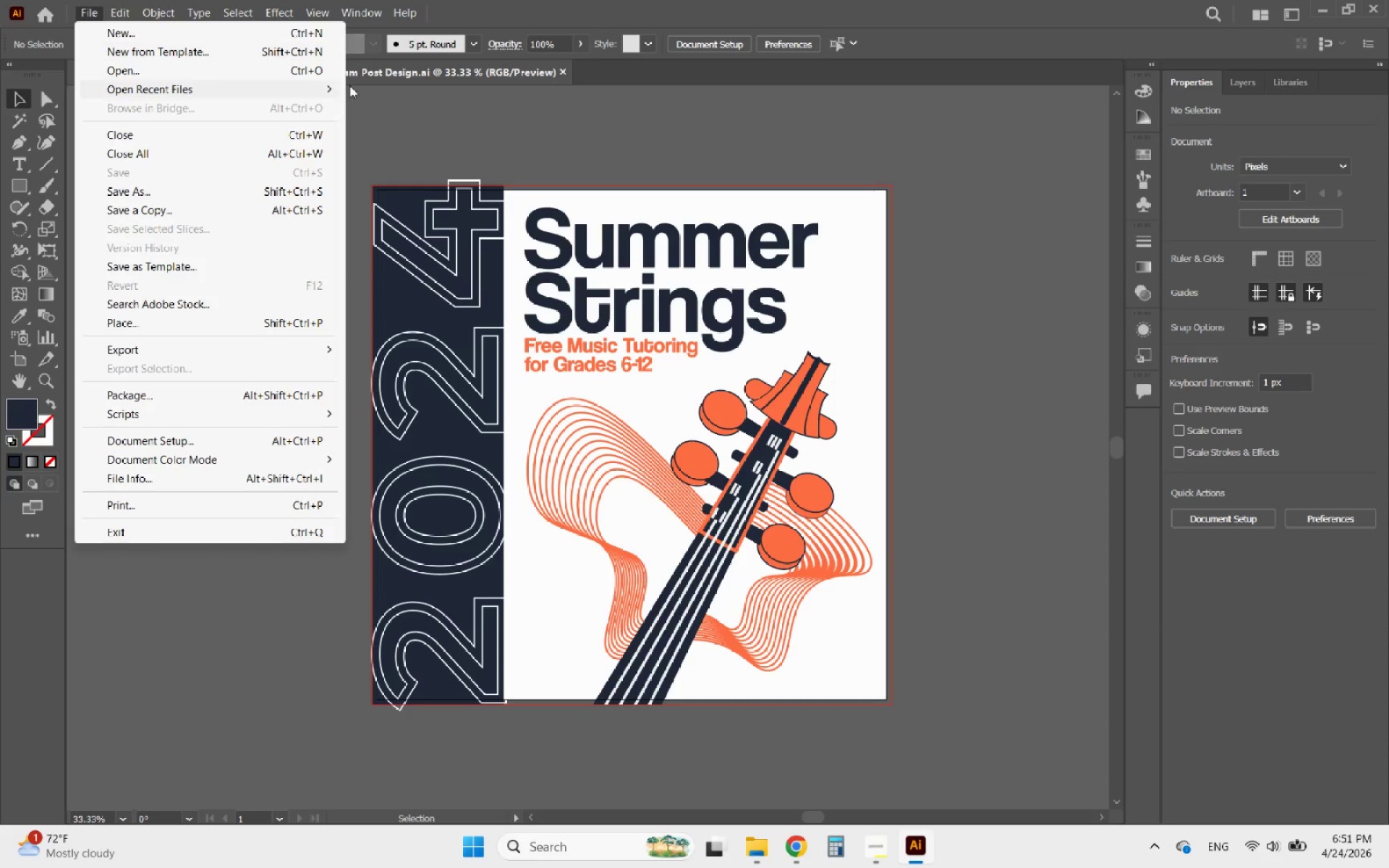 
left_click([456, 100])
 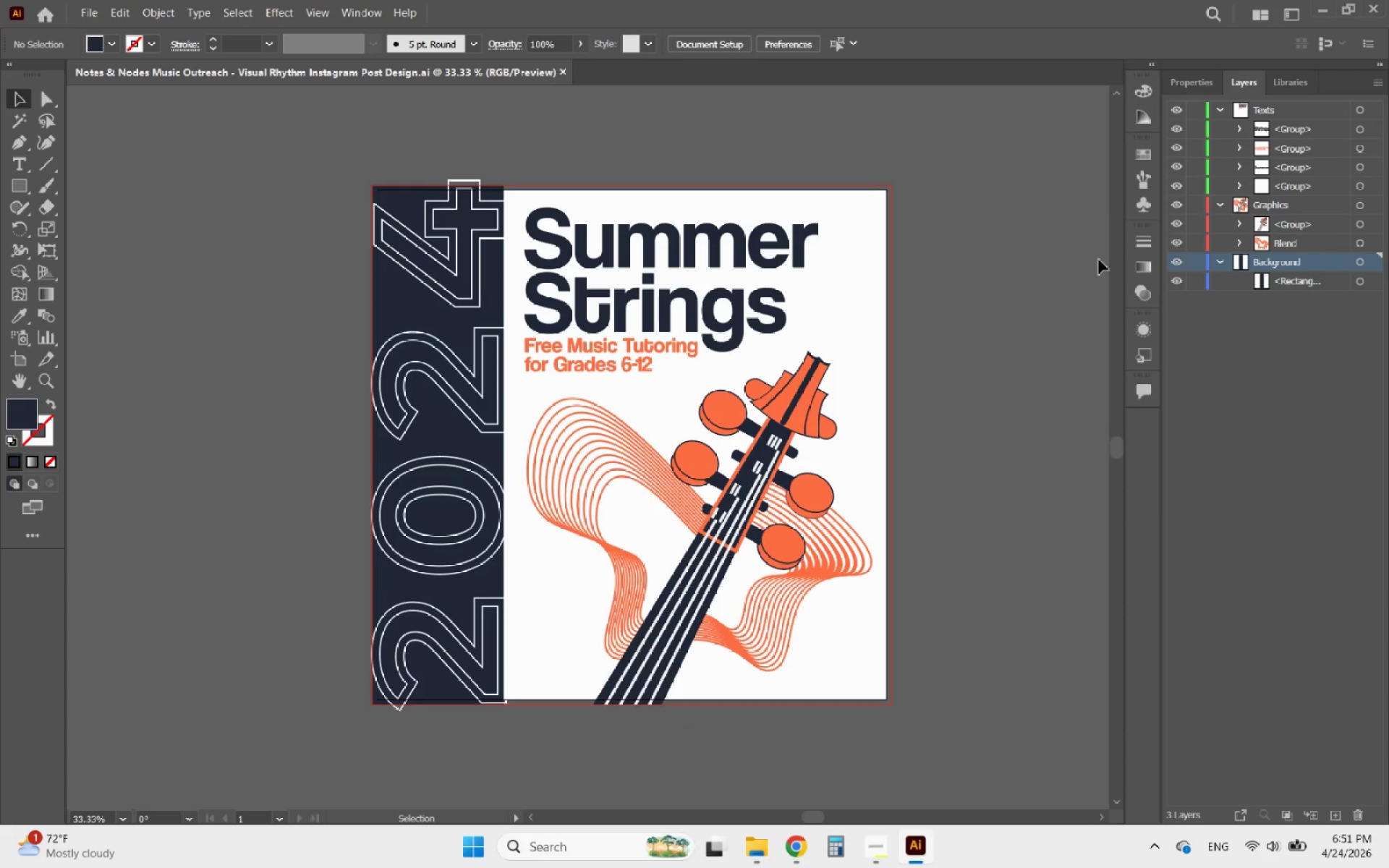 
wait(5.39)
 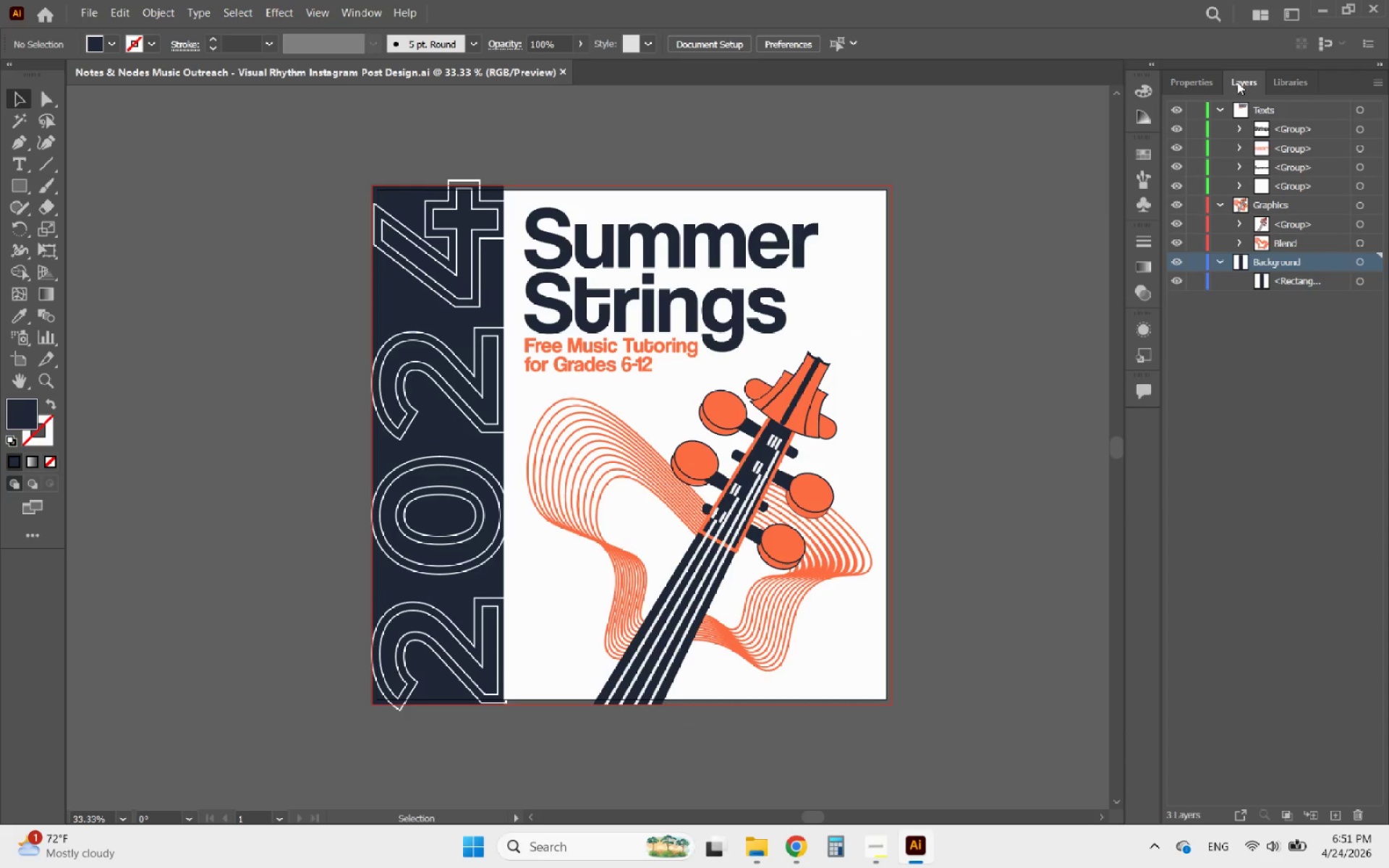 
key(PrintScreen)
 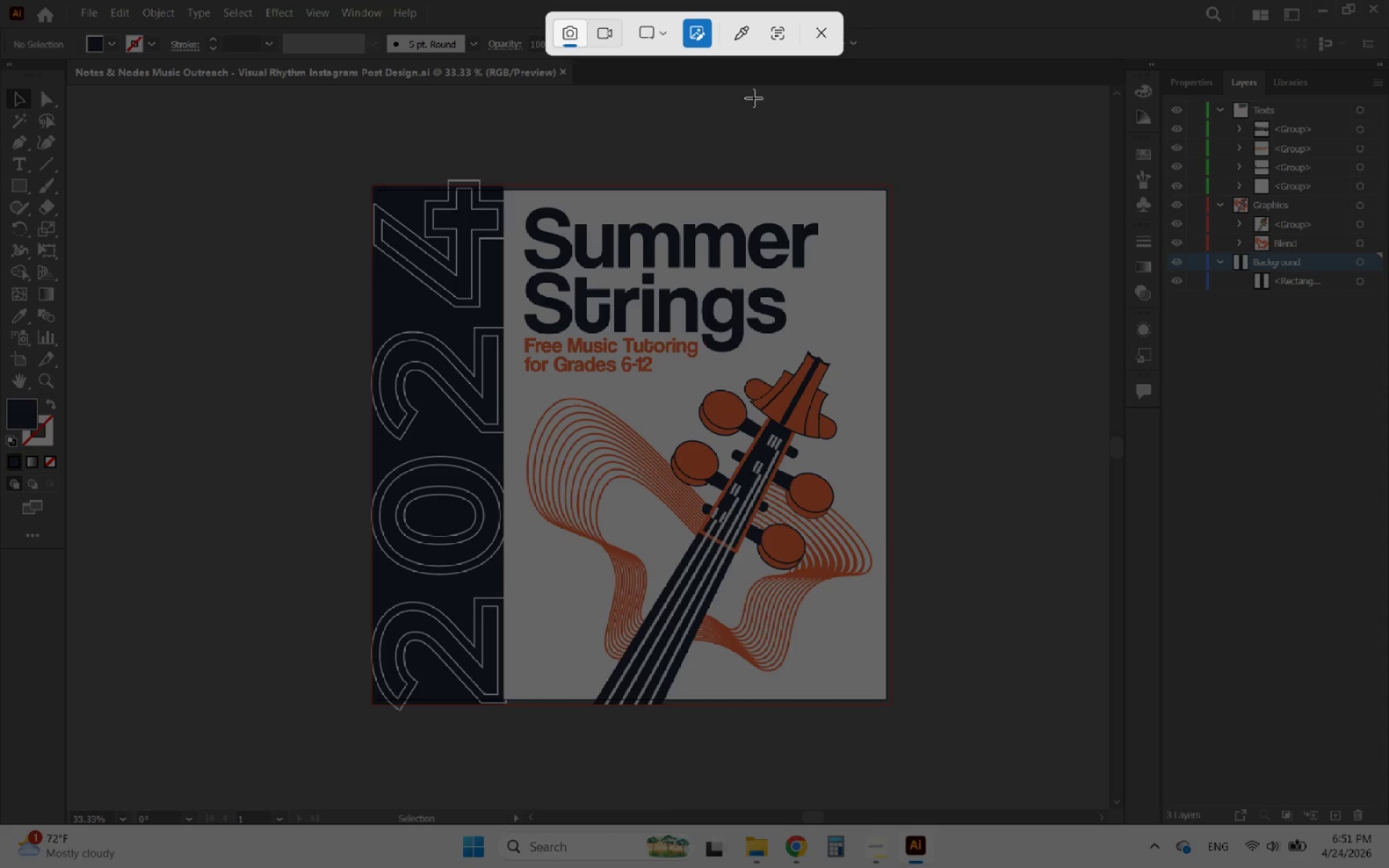 
left_click([665, 38])
 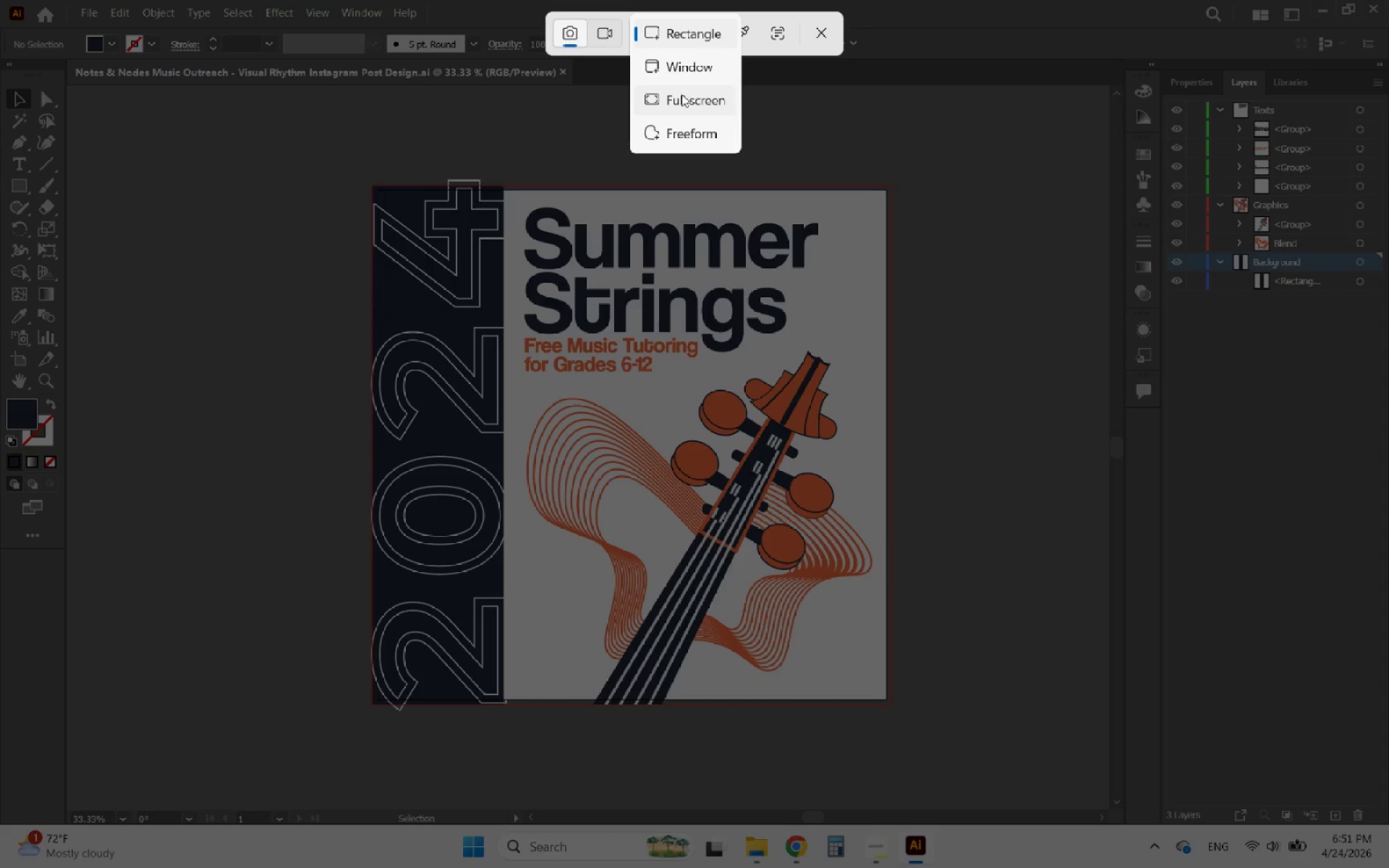 
left_click([681, 101])
 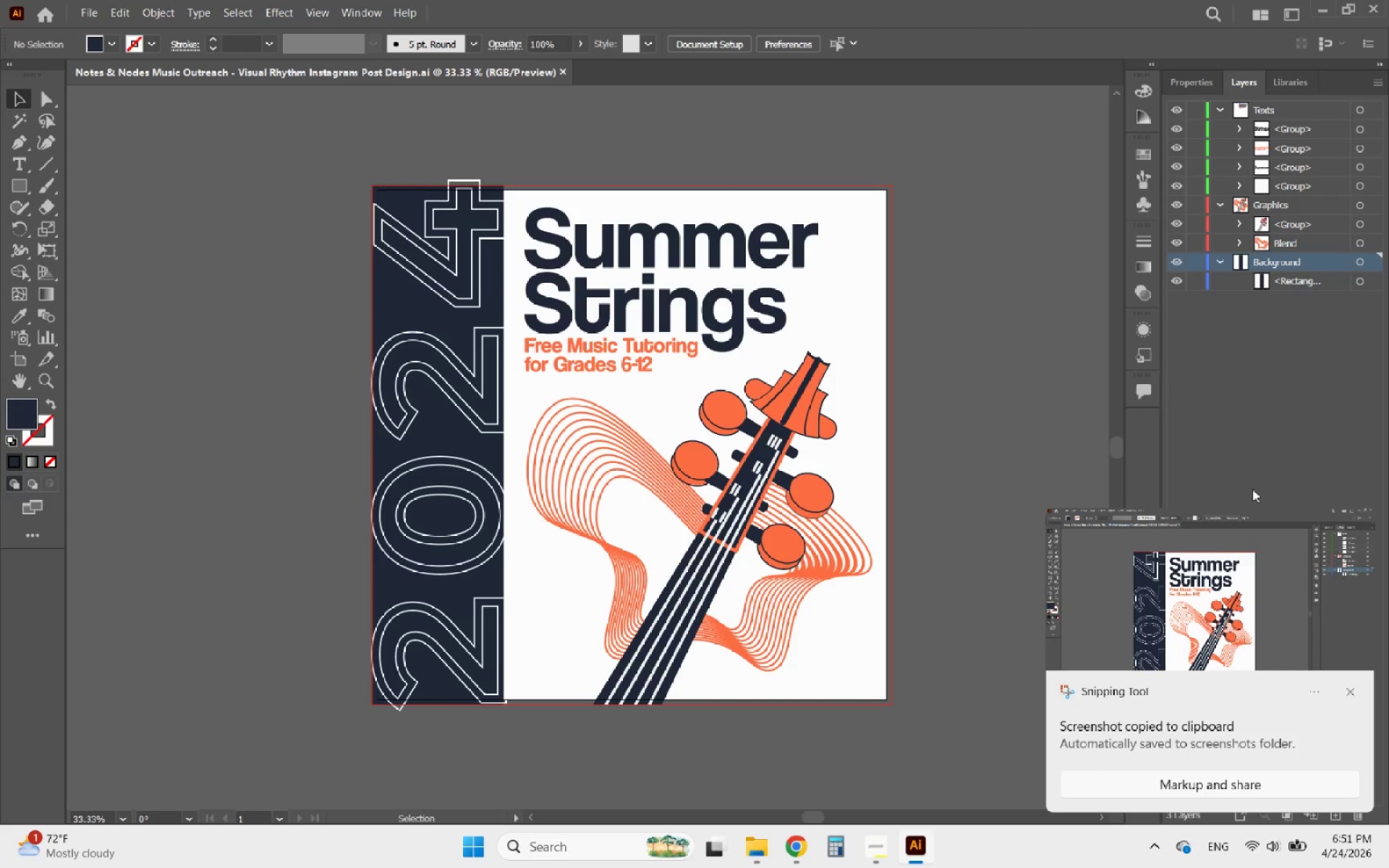 
left_click([1351, 694])
 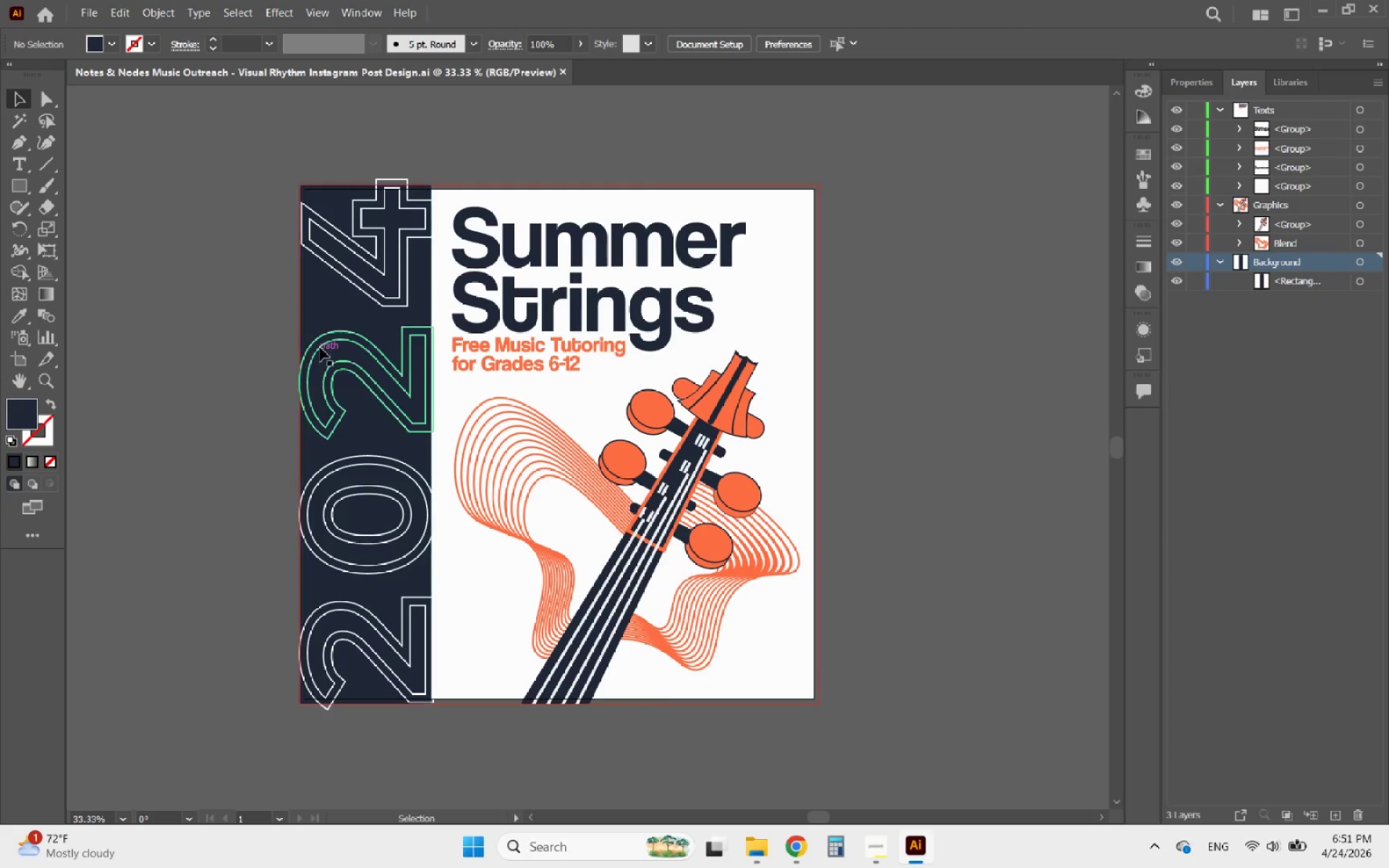 
left_click([375, 301])
 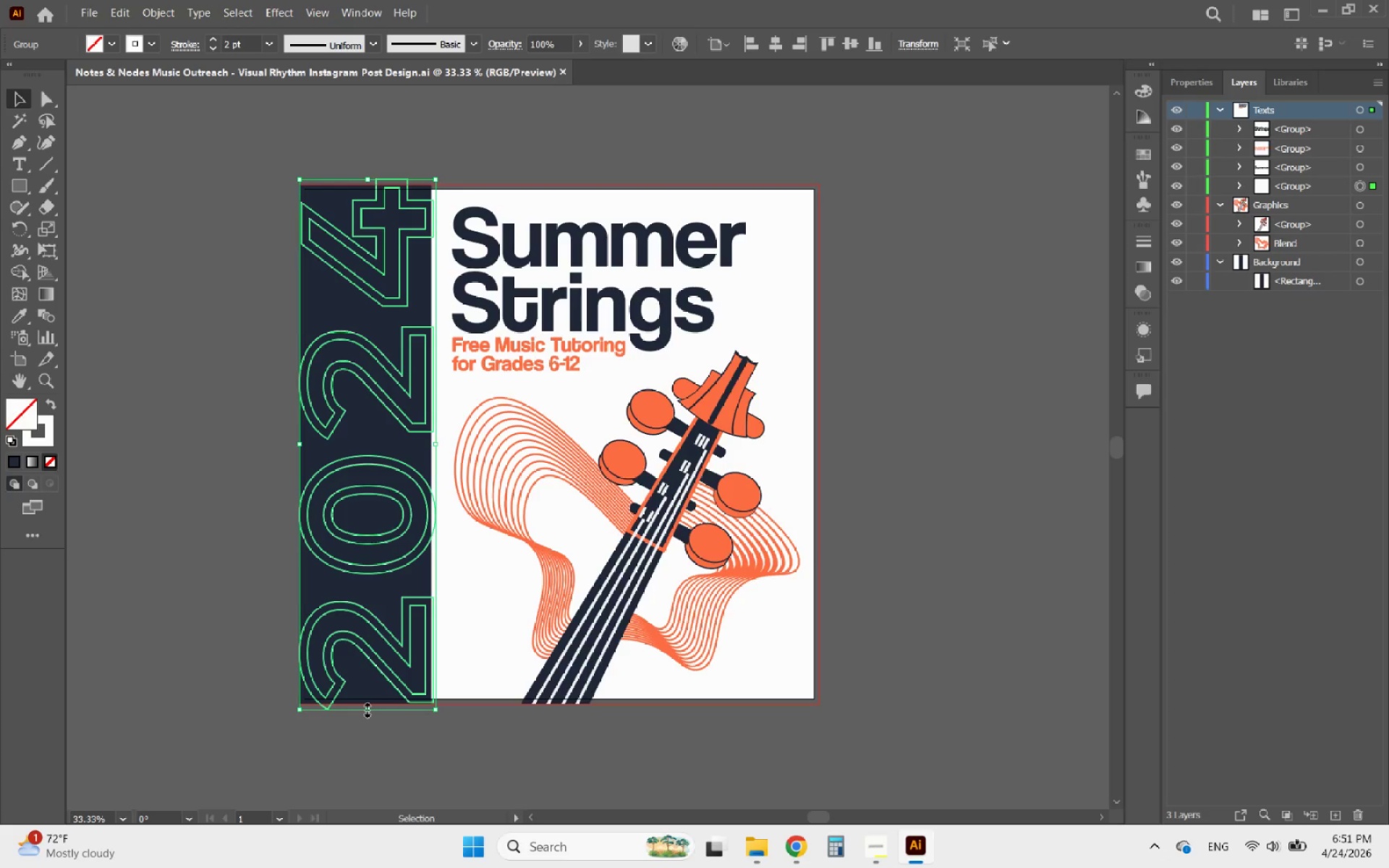 
left_click([467, 744])
 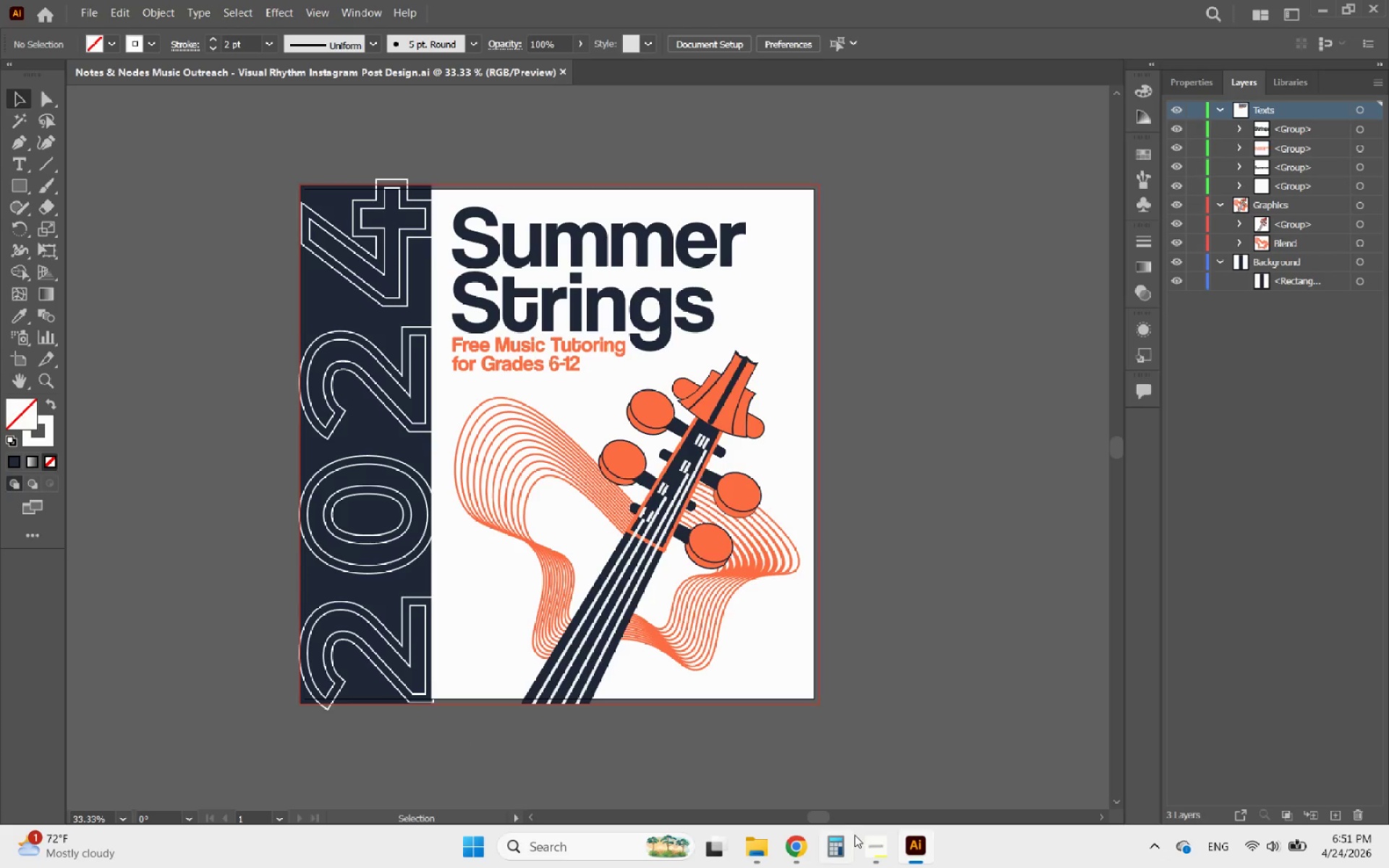 
wait(5.28)
 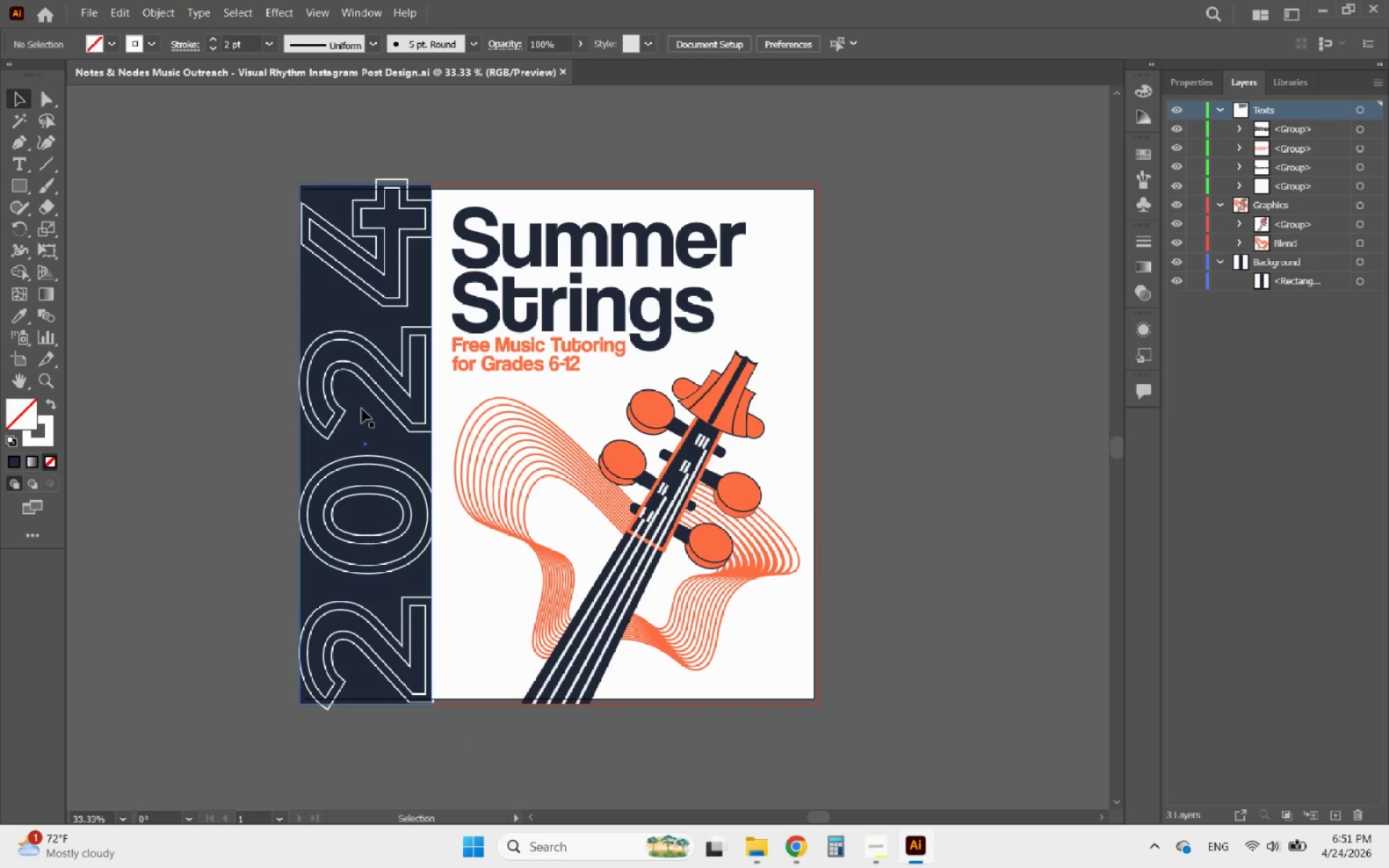 
mouse_move([791, 854])
 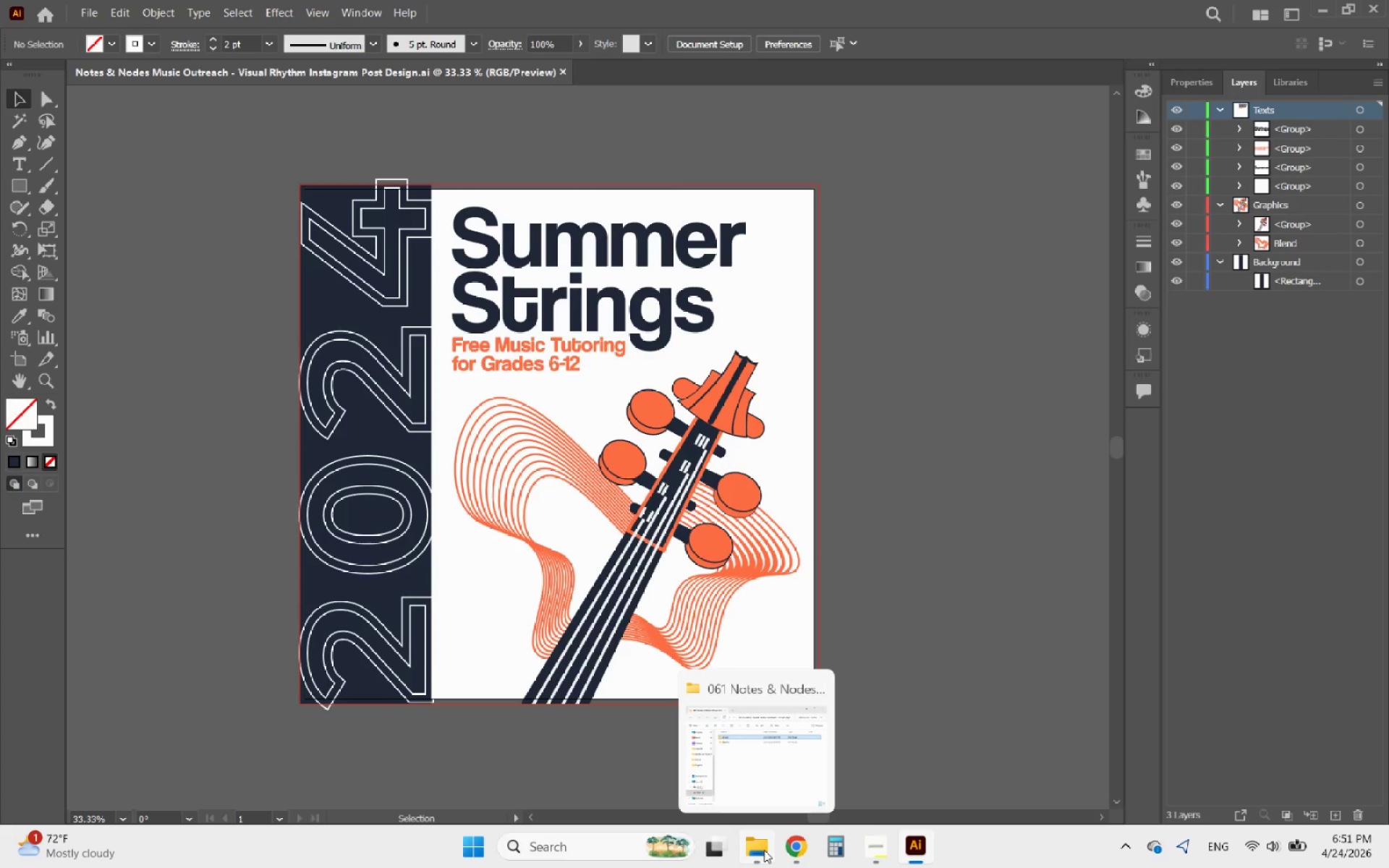 
left_click([764, 850])
 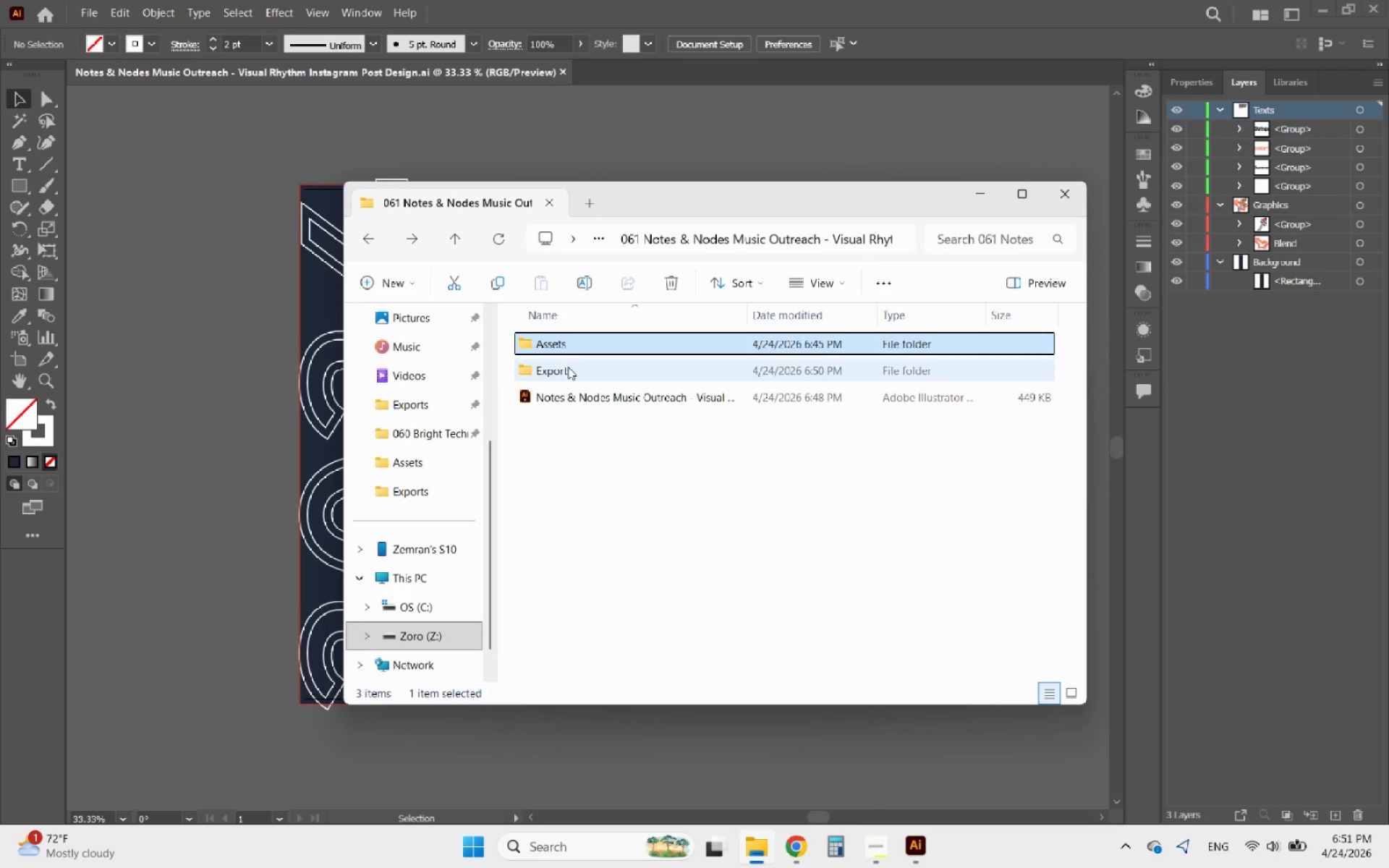 
double_click([565, 369])
 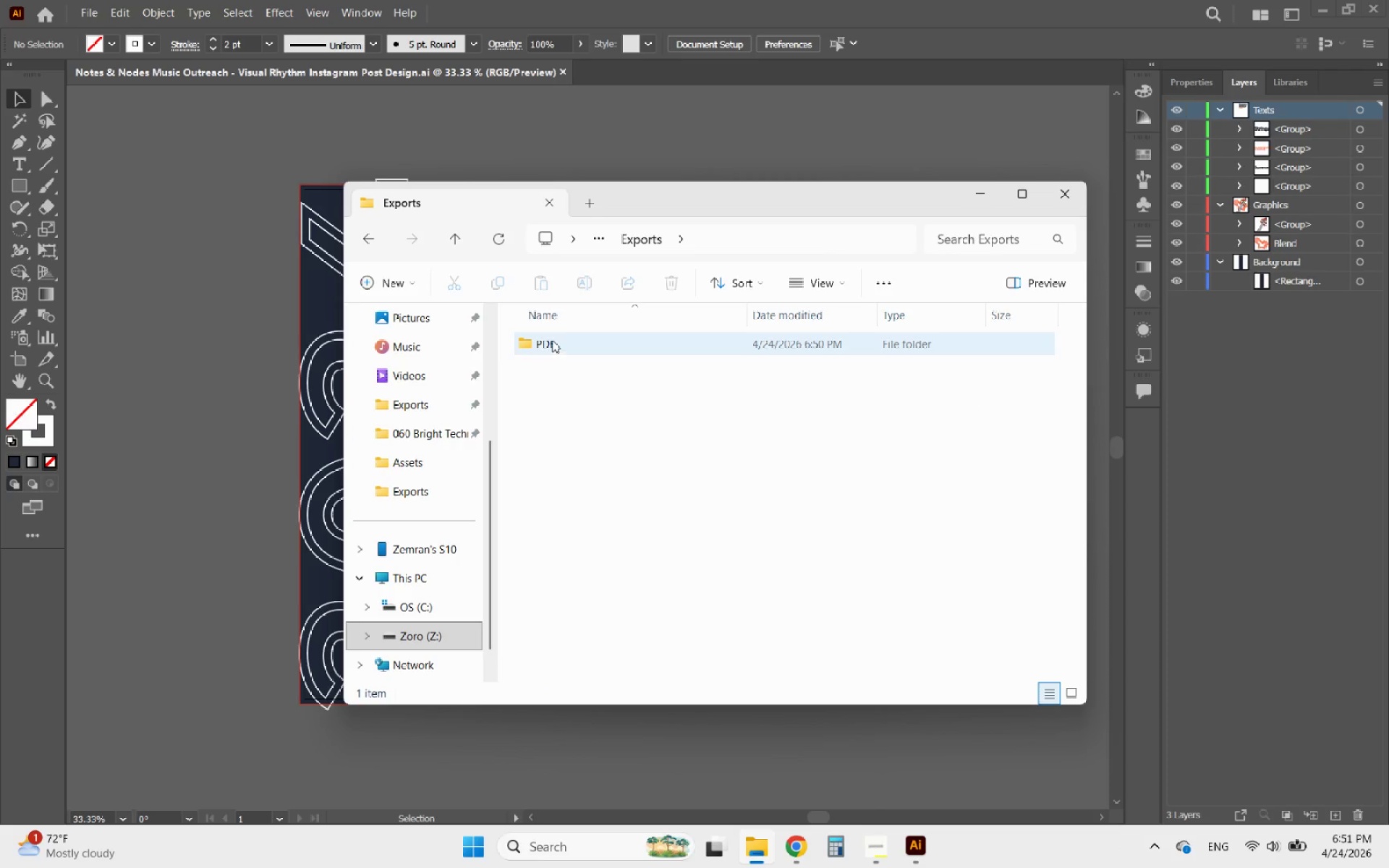 
double_click([552, 340])
 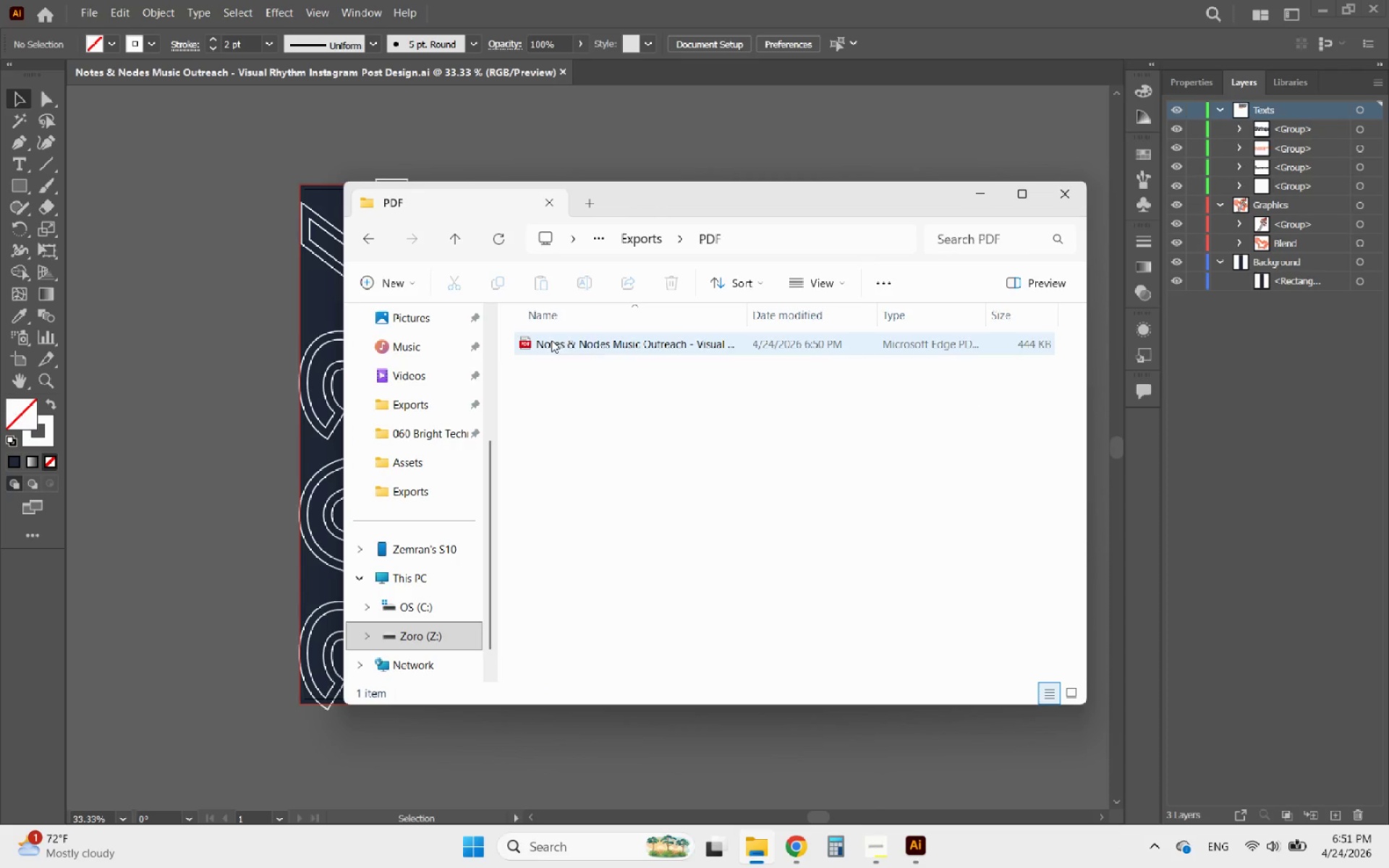 
triple_click([551, 340])
 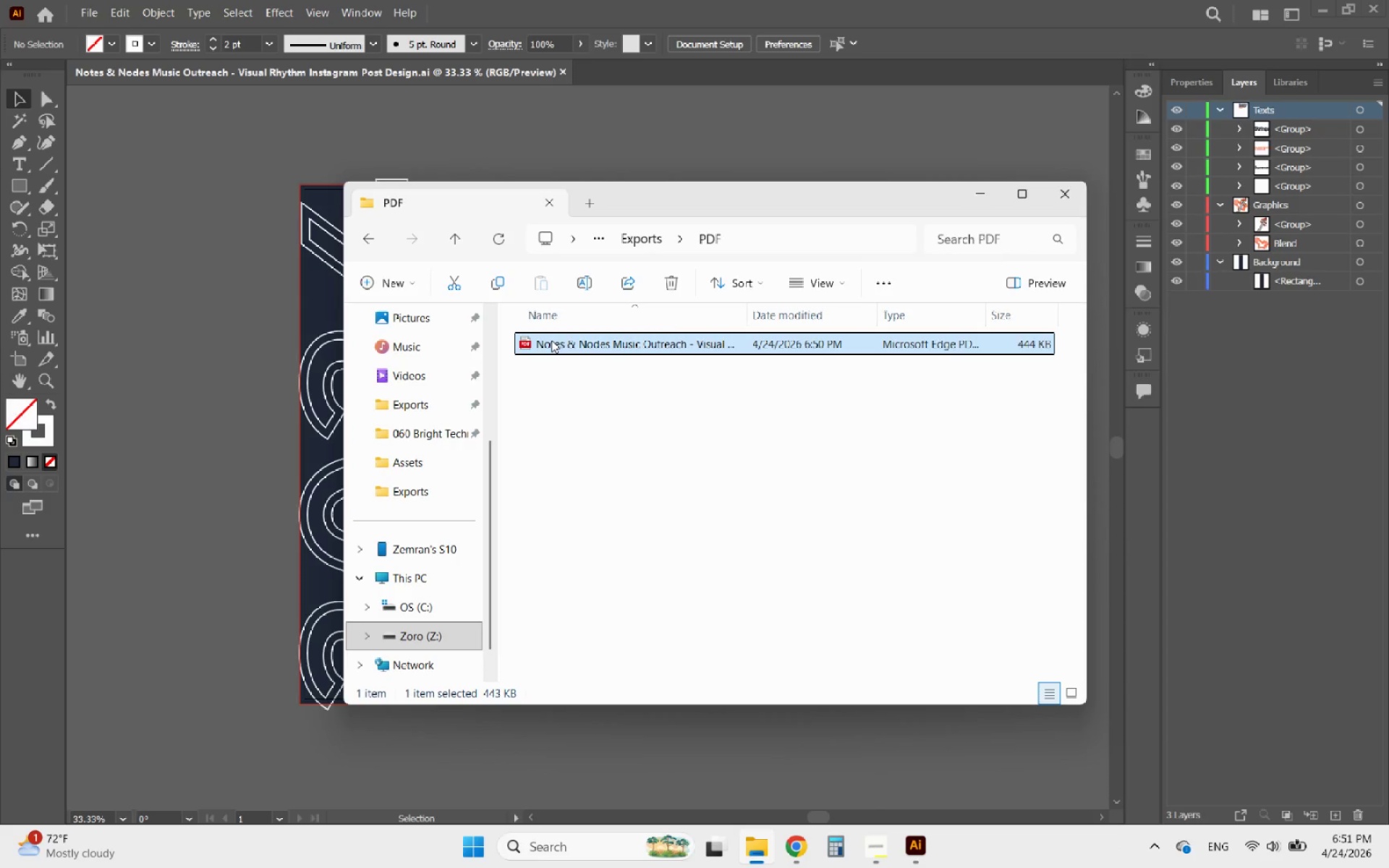 
triple_click([551, 340])
 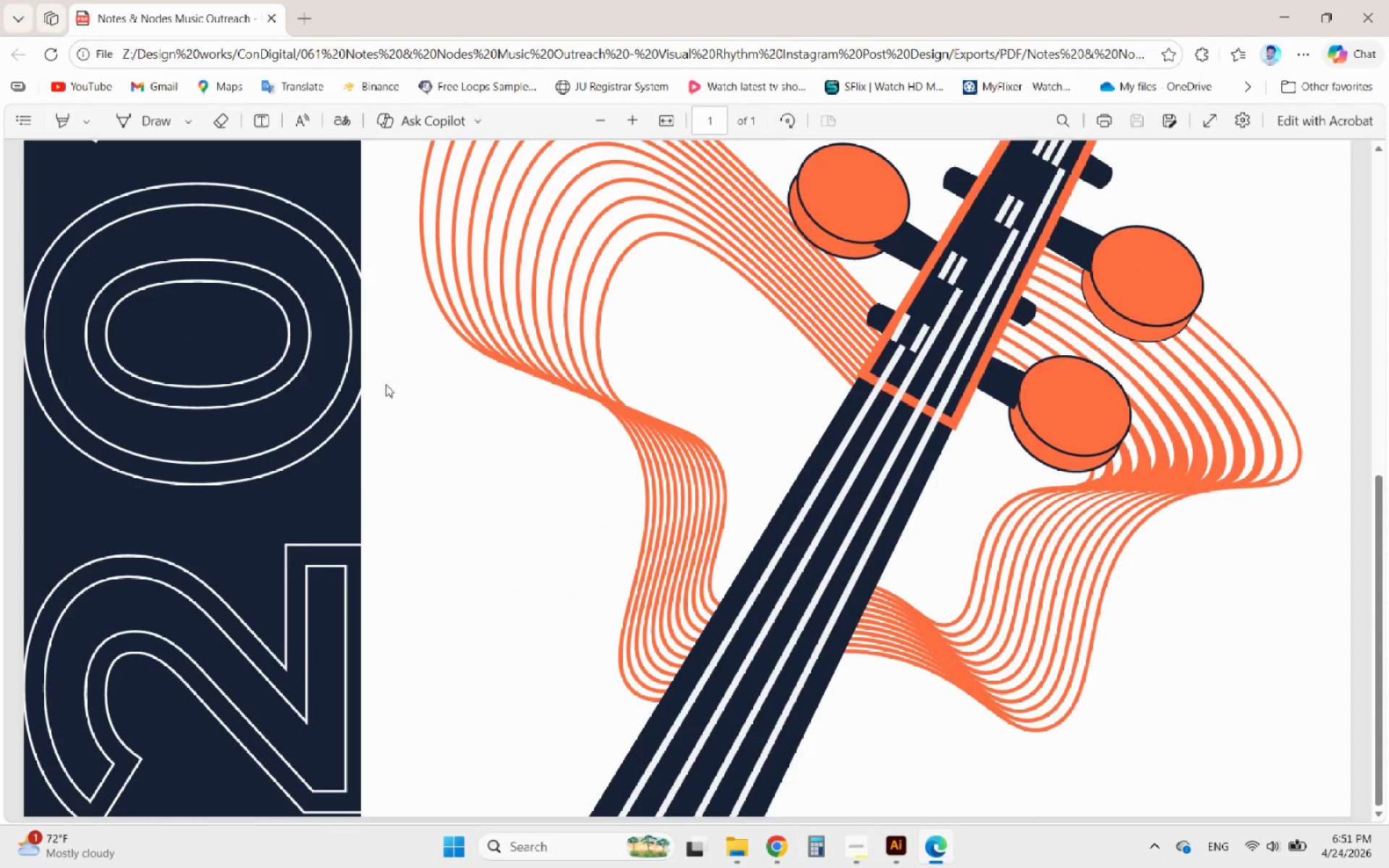 
scroll: coordinate [300, 369], scroll_direction: up, amount: 13.0
 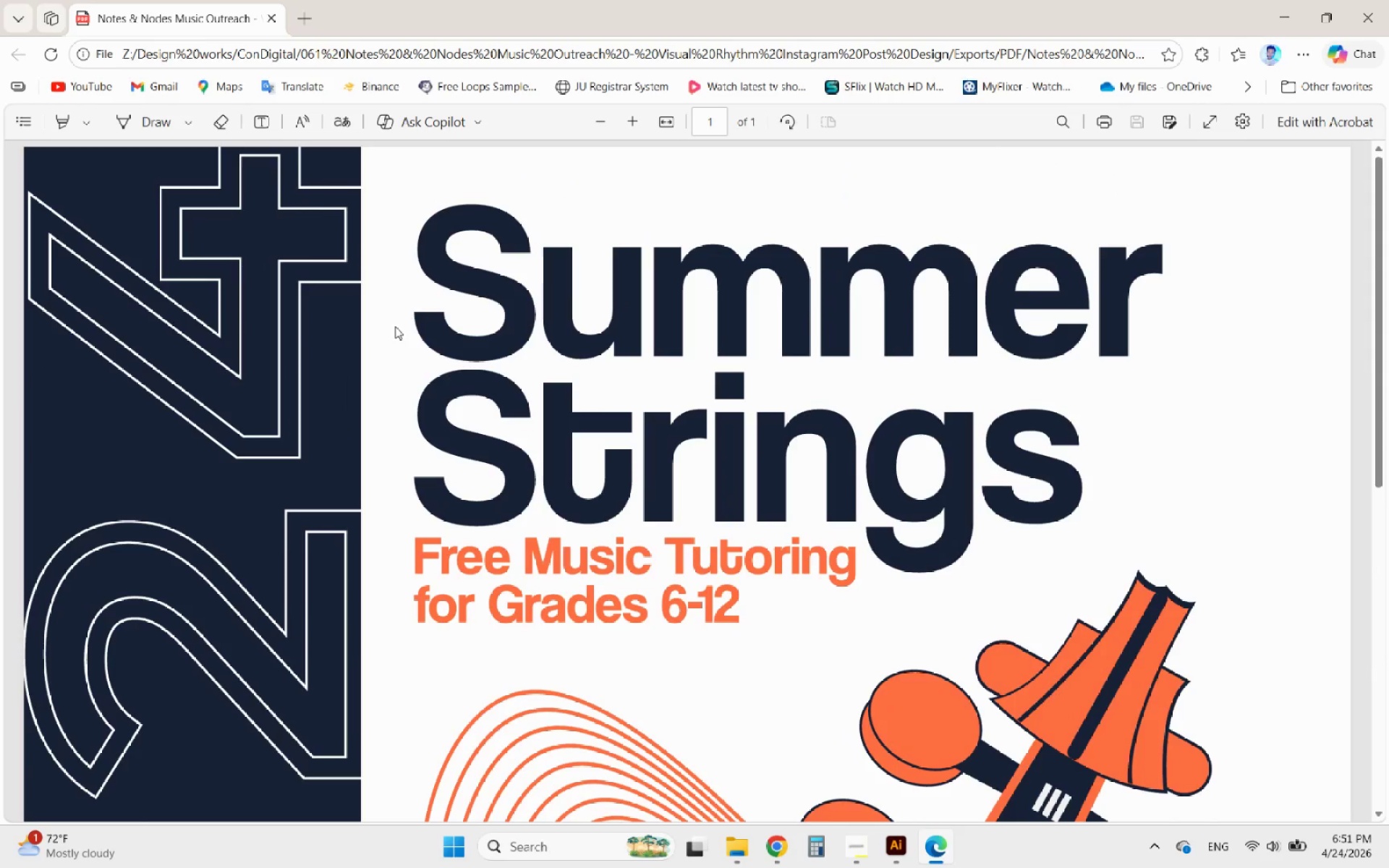 
scroll: coordinate [393, 379], scroll_direction: down, amount: 26.0
 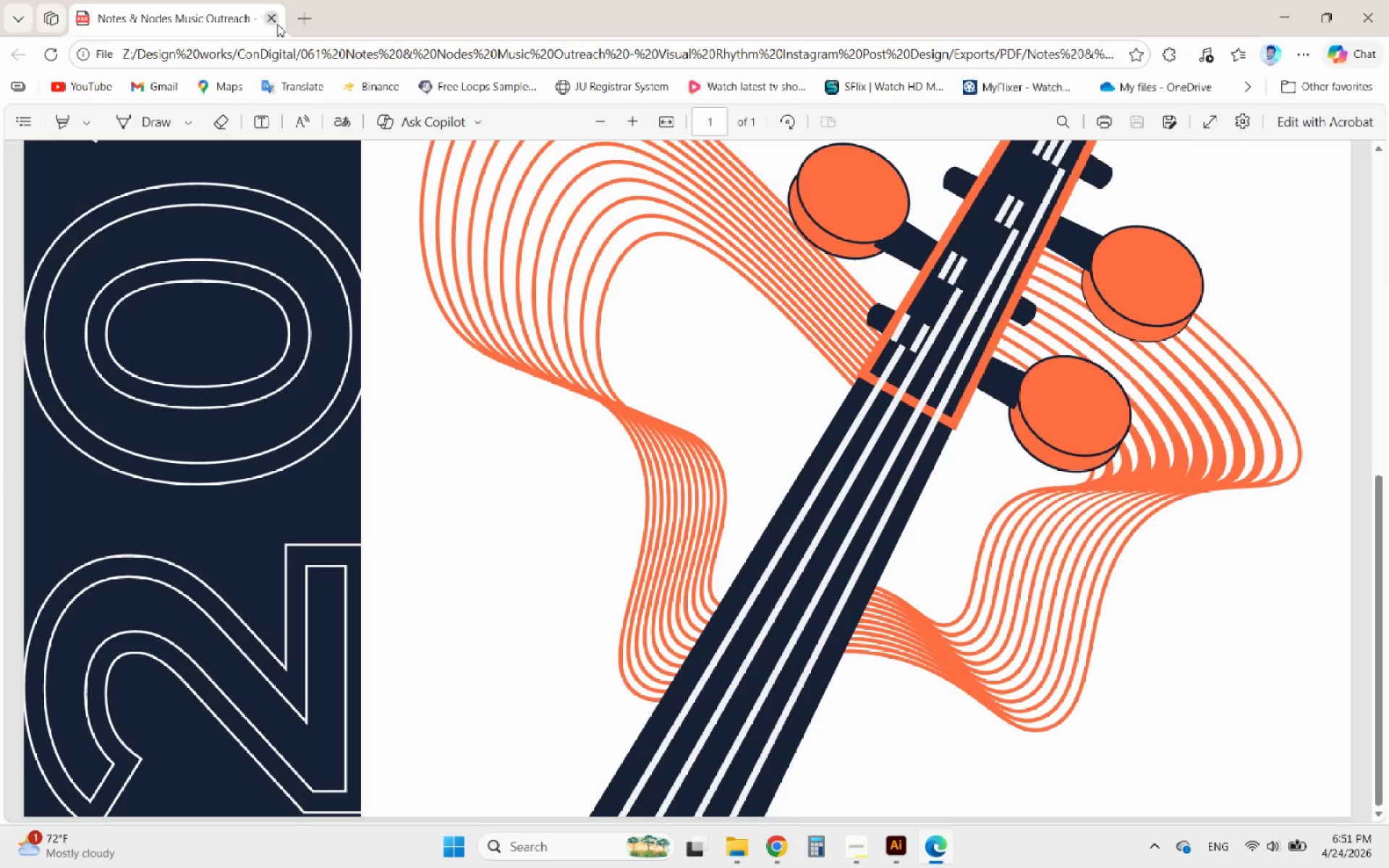 
left_click([271, 20])
 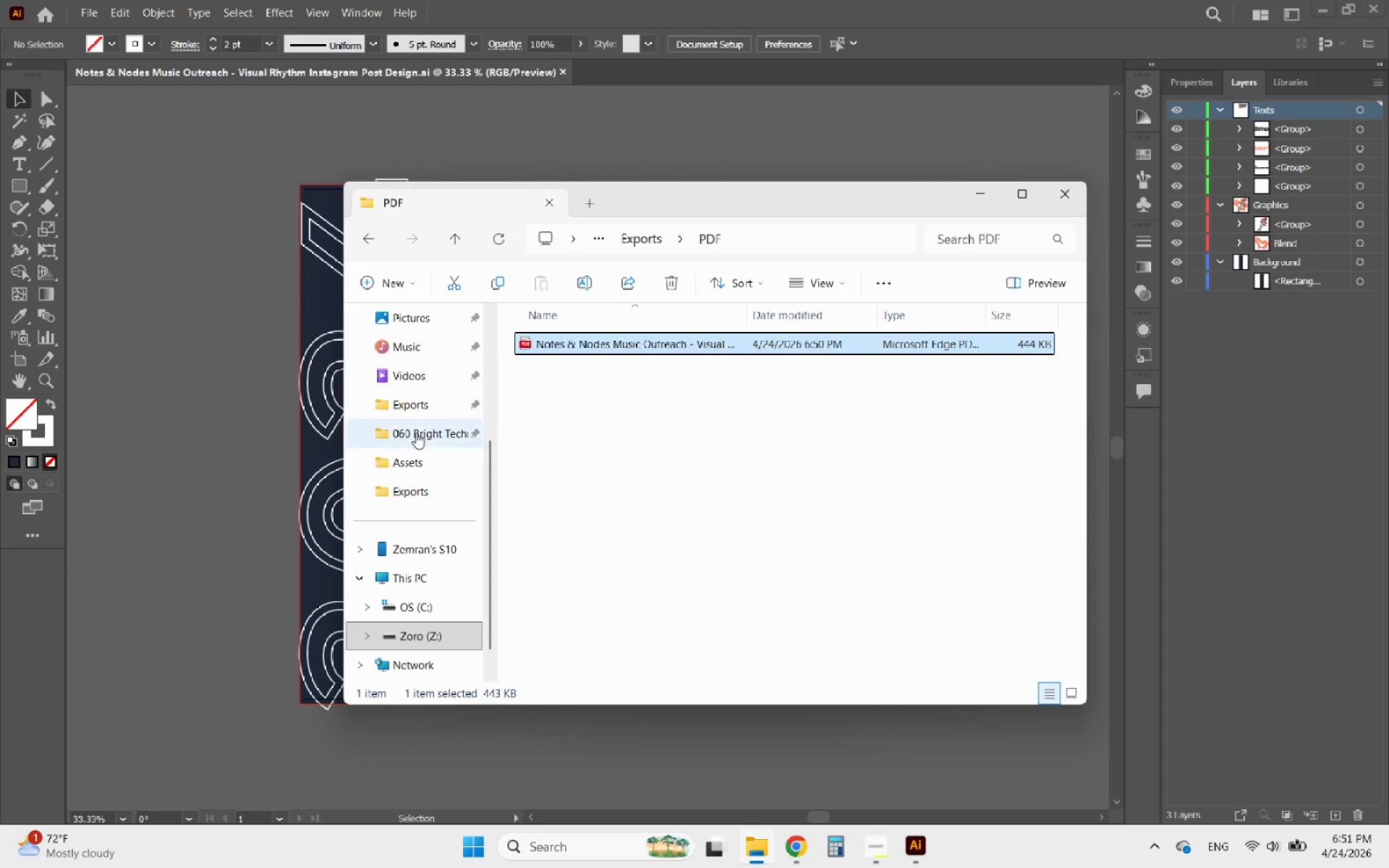 
left_click([230, 370])
 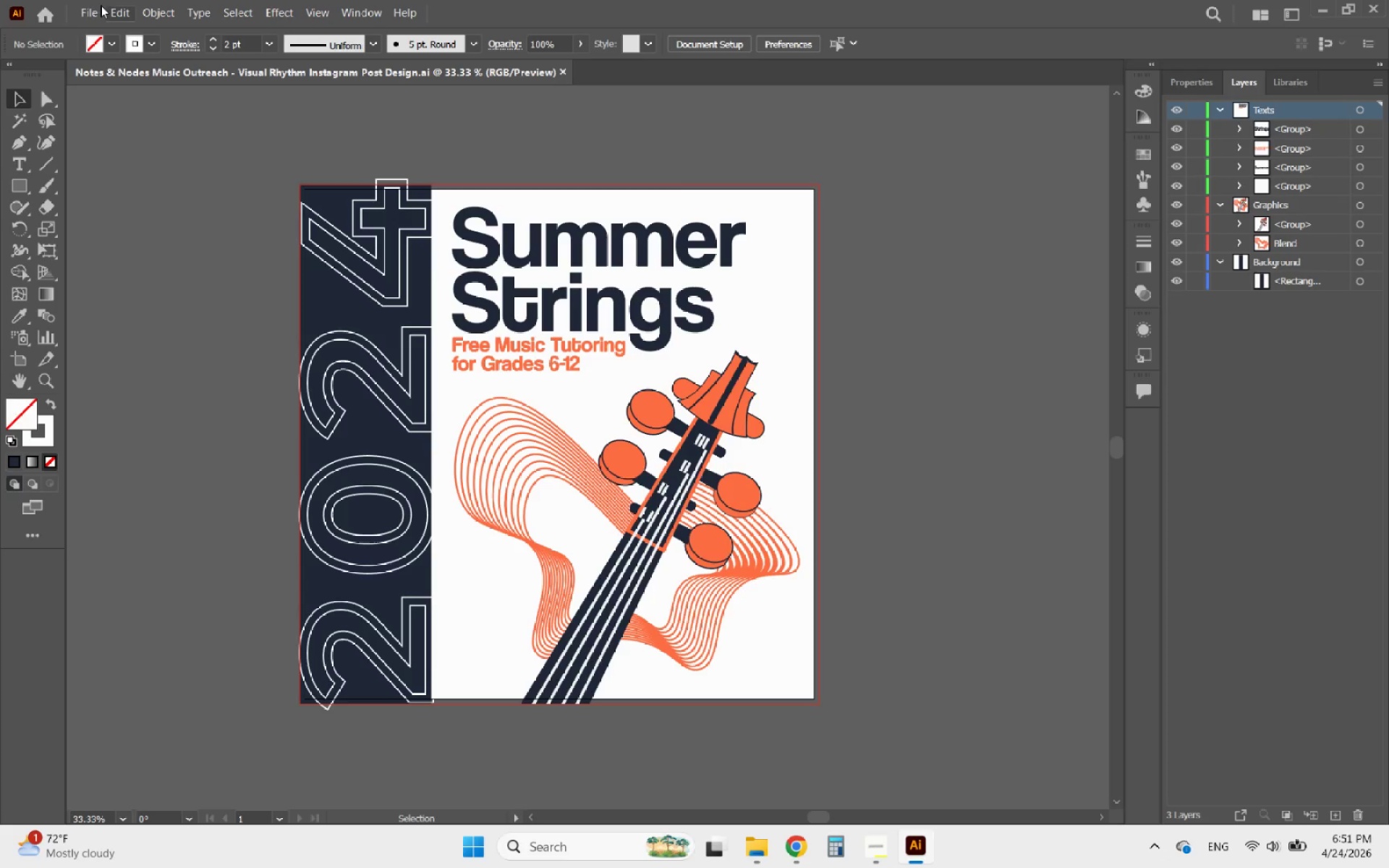 
wait(6.41)
 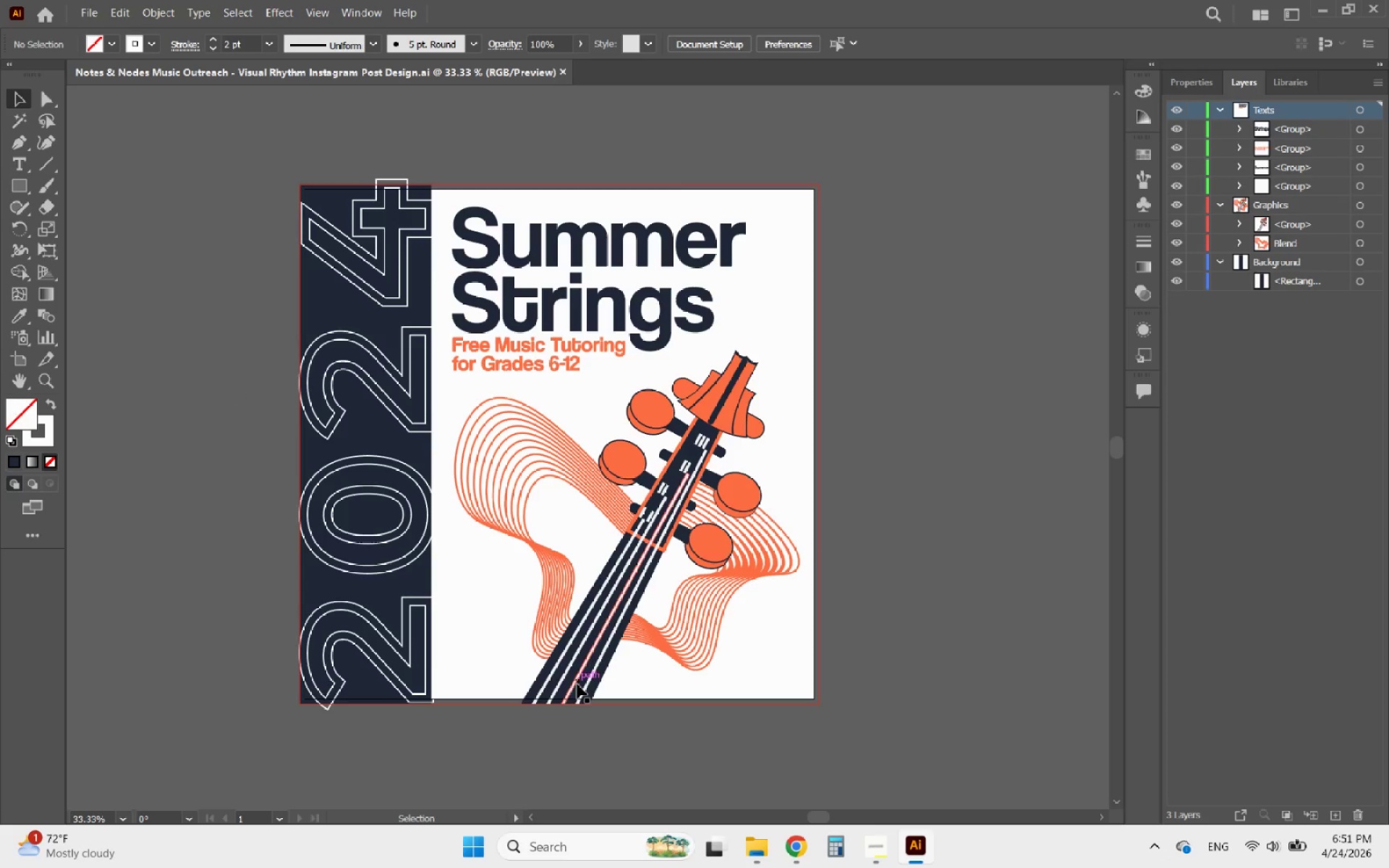 
left_click([91, 8])
 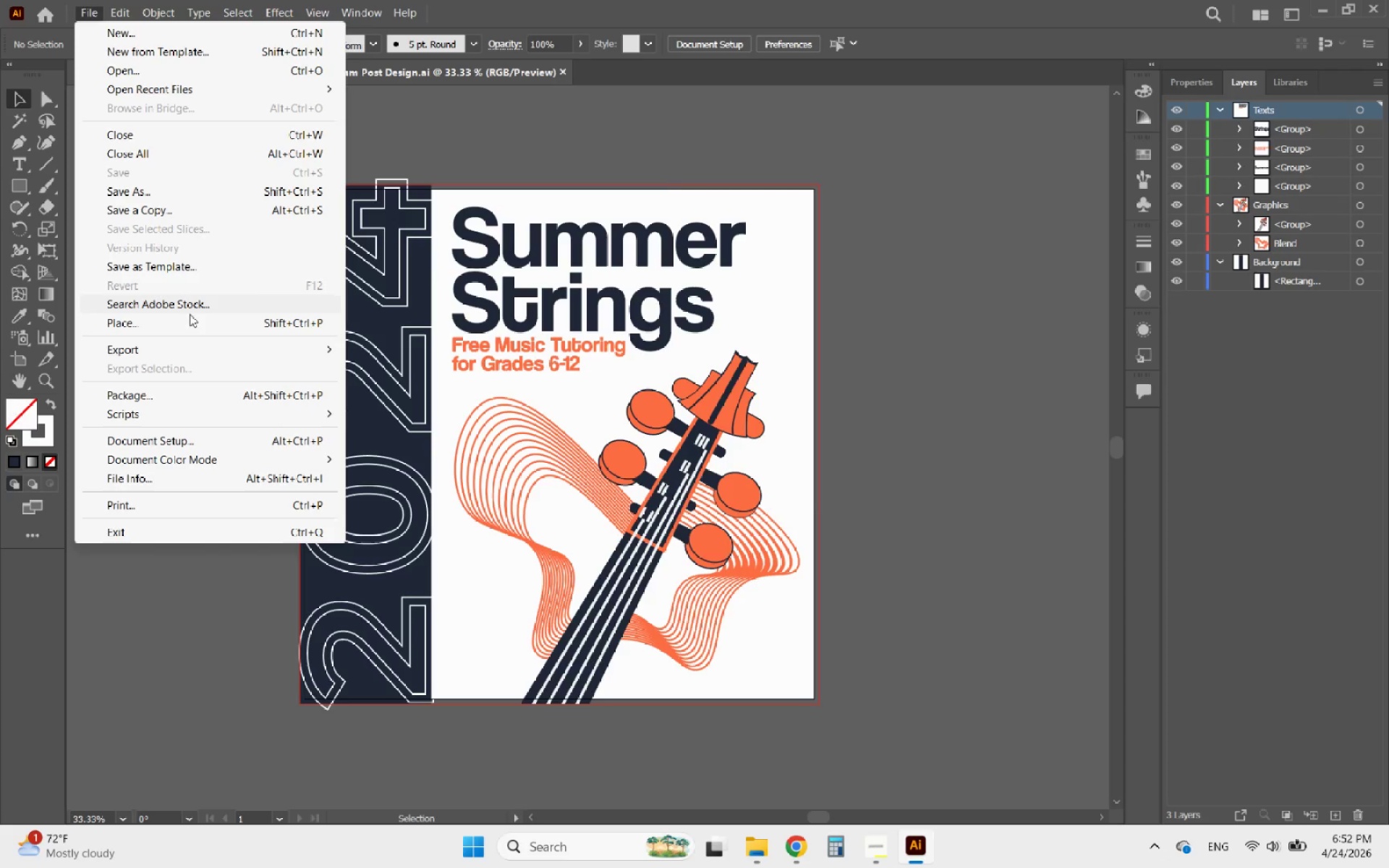 
left_click([201, 348])
 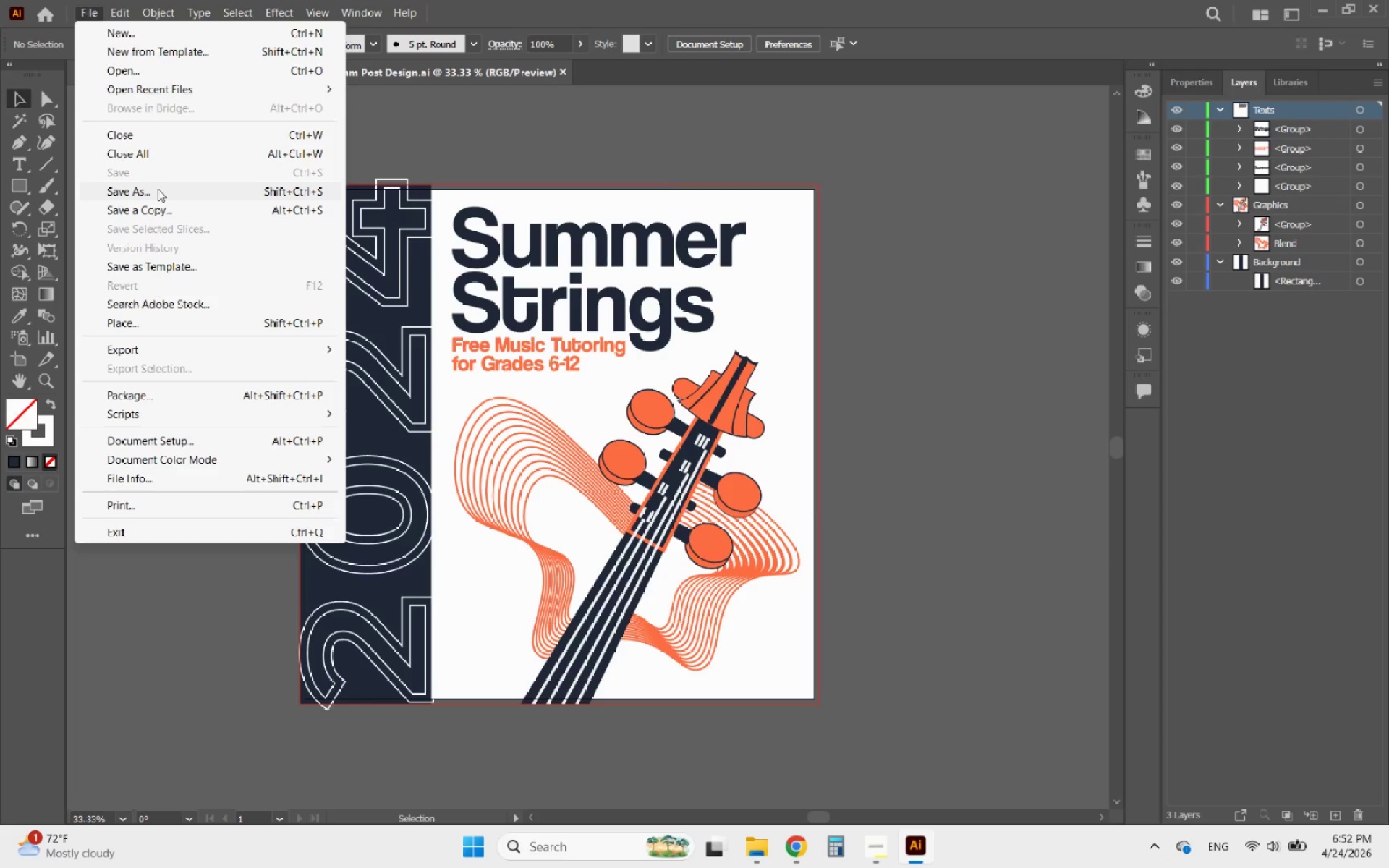 
wait(12.19)
 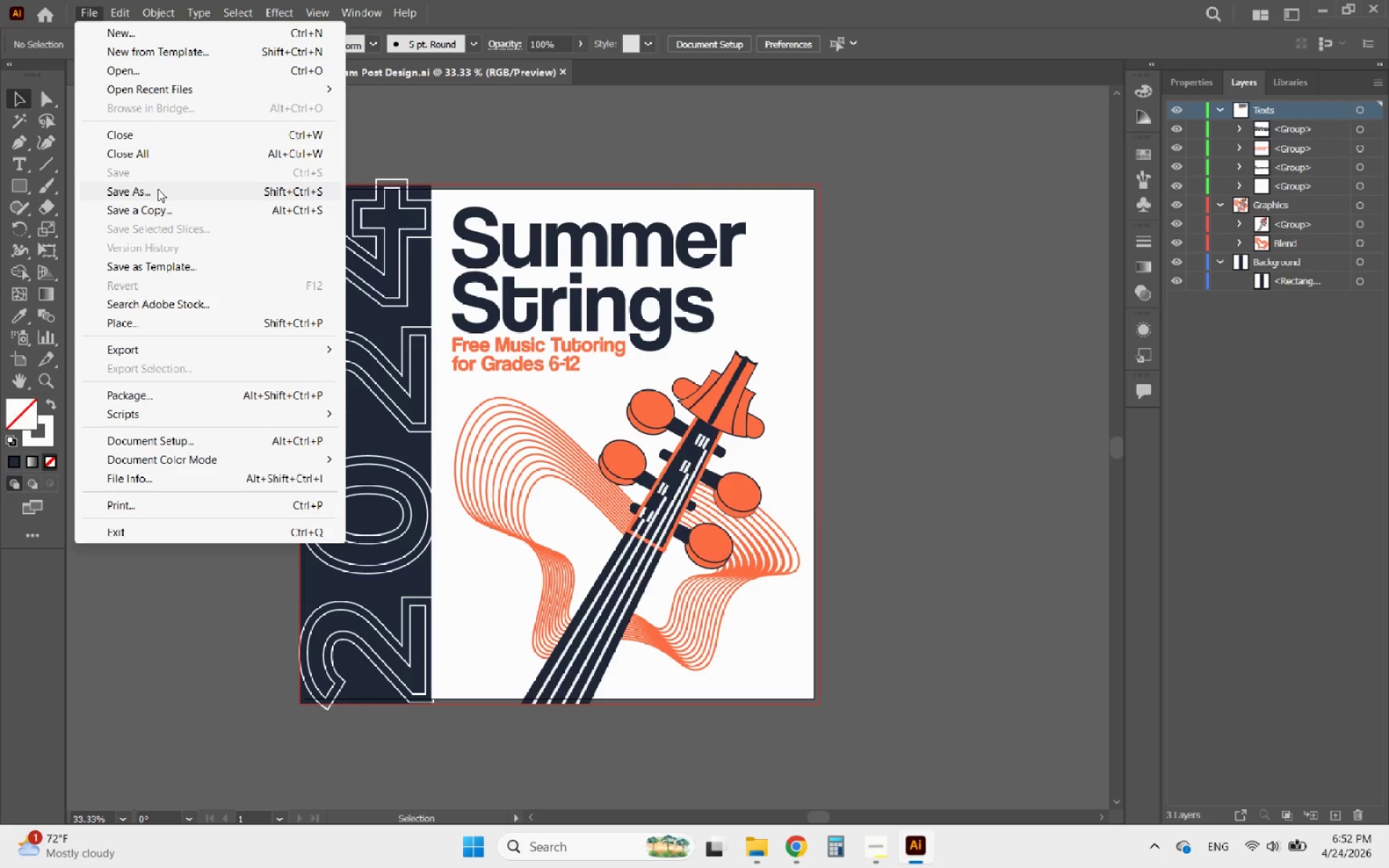 
left_click([168, 191])
 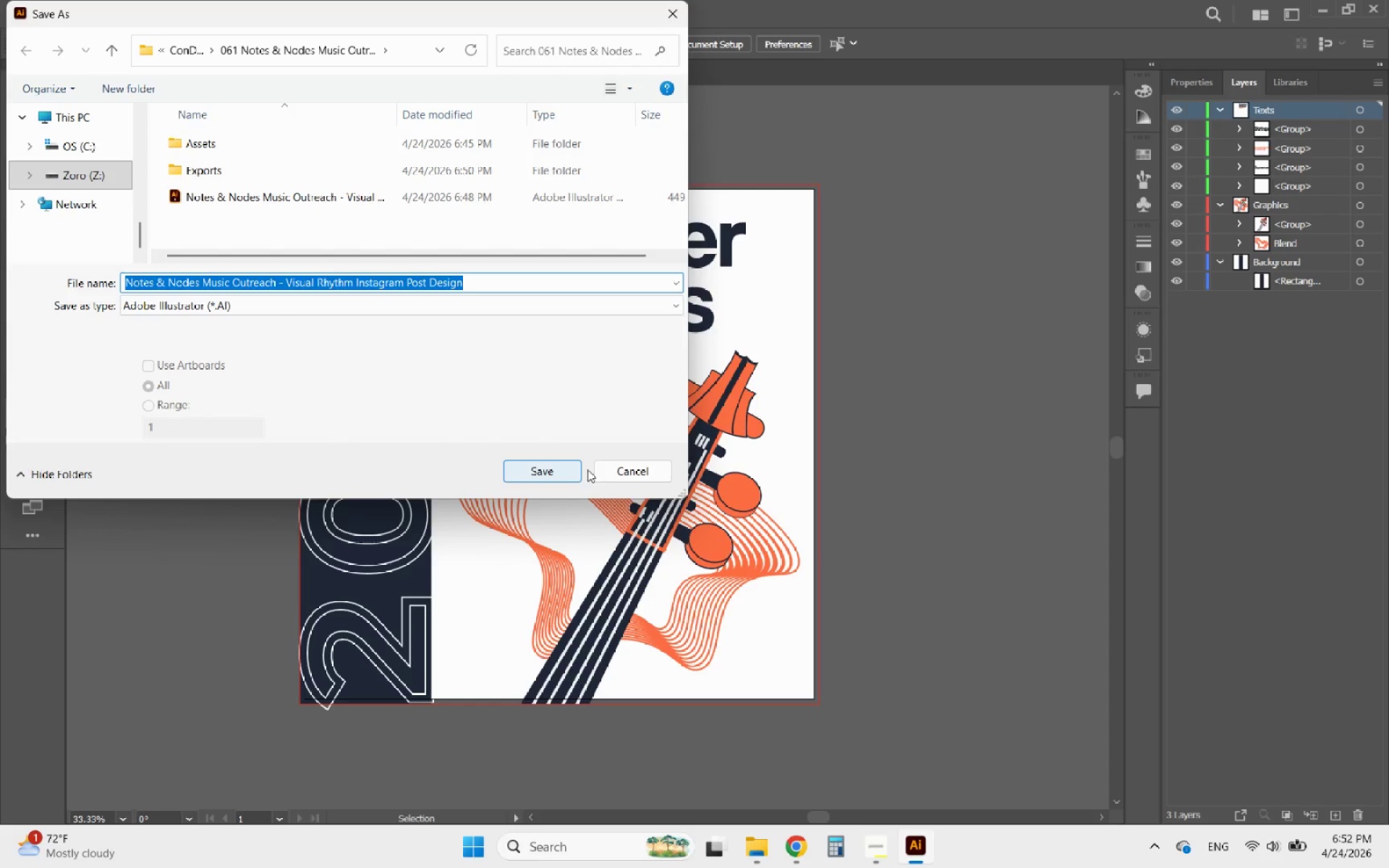 
left_click([630, 471])
 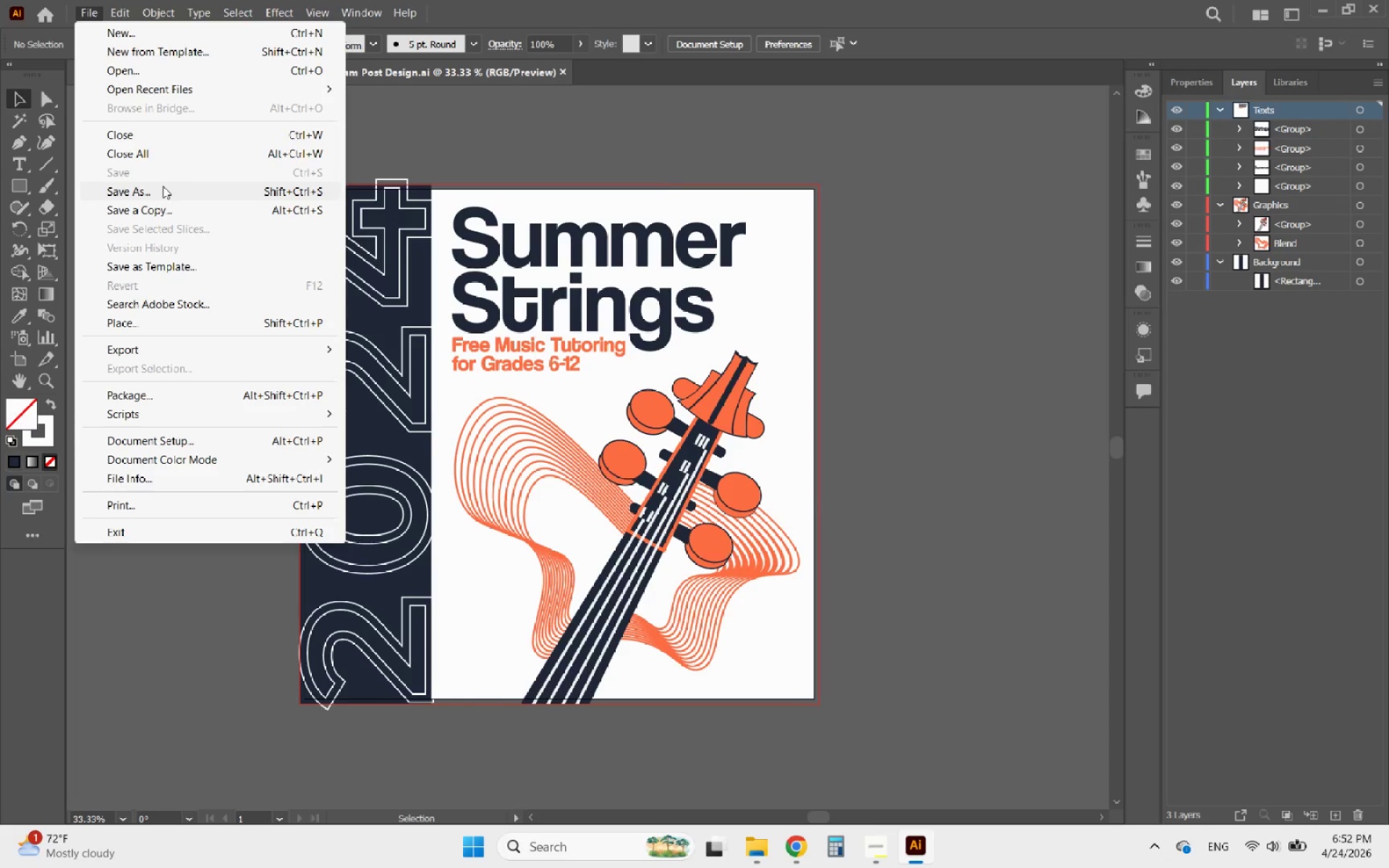 
left_click([462, 144])
 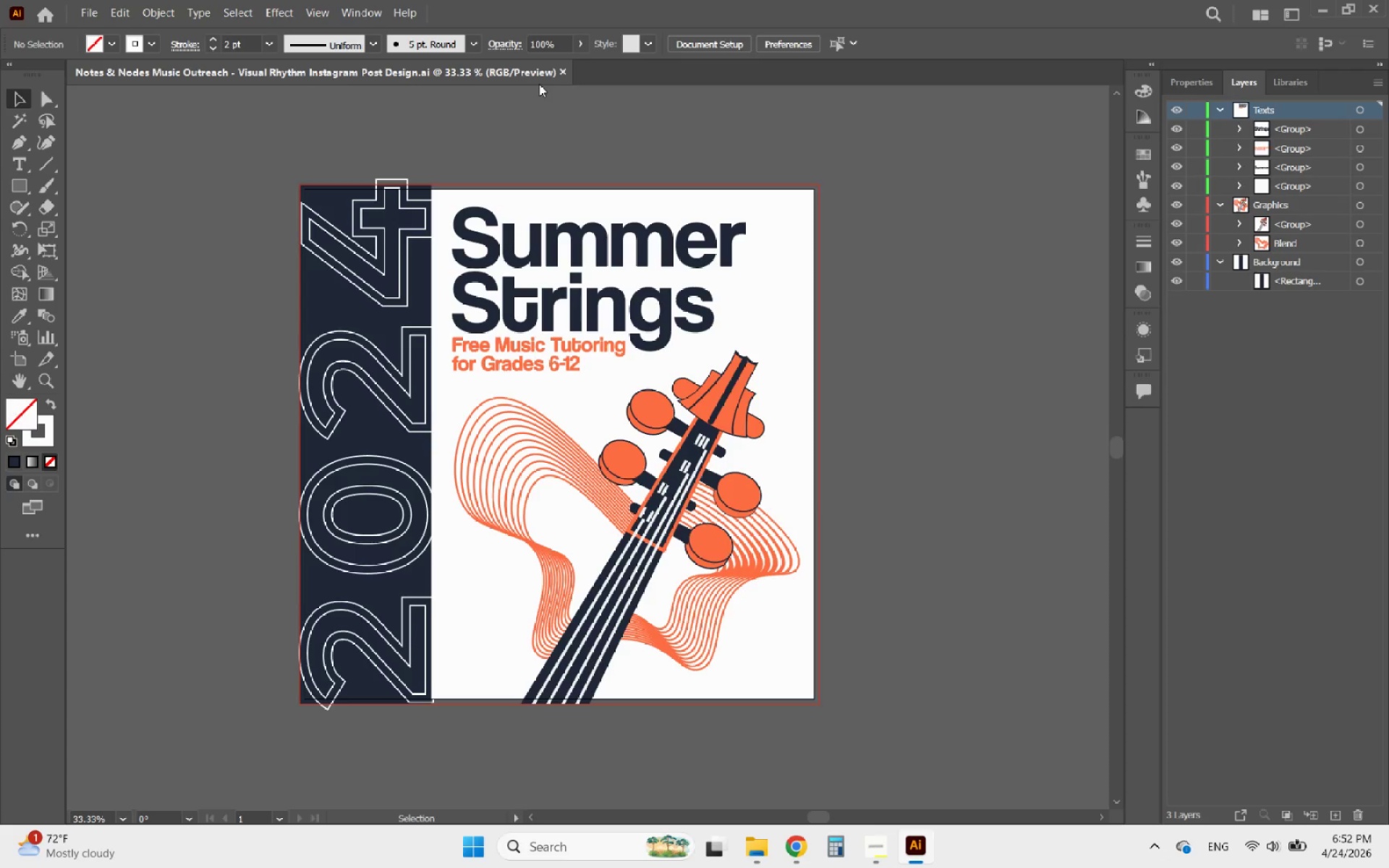 